 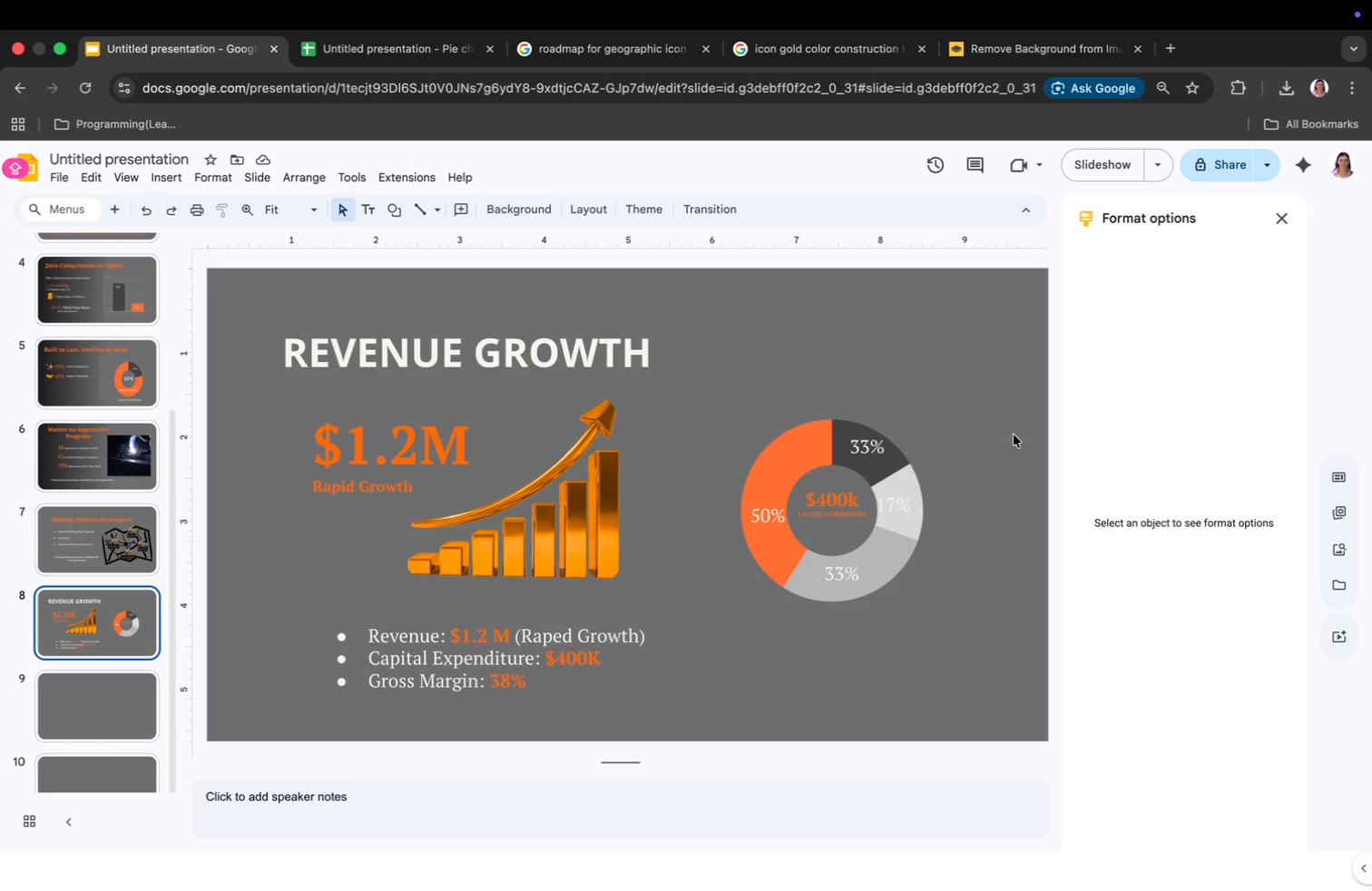 
scroll: coordinate [72, 293], scroll_direction: up, amount: 19.0
 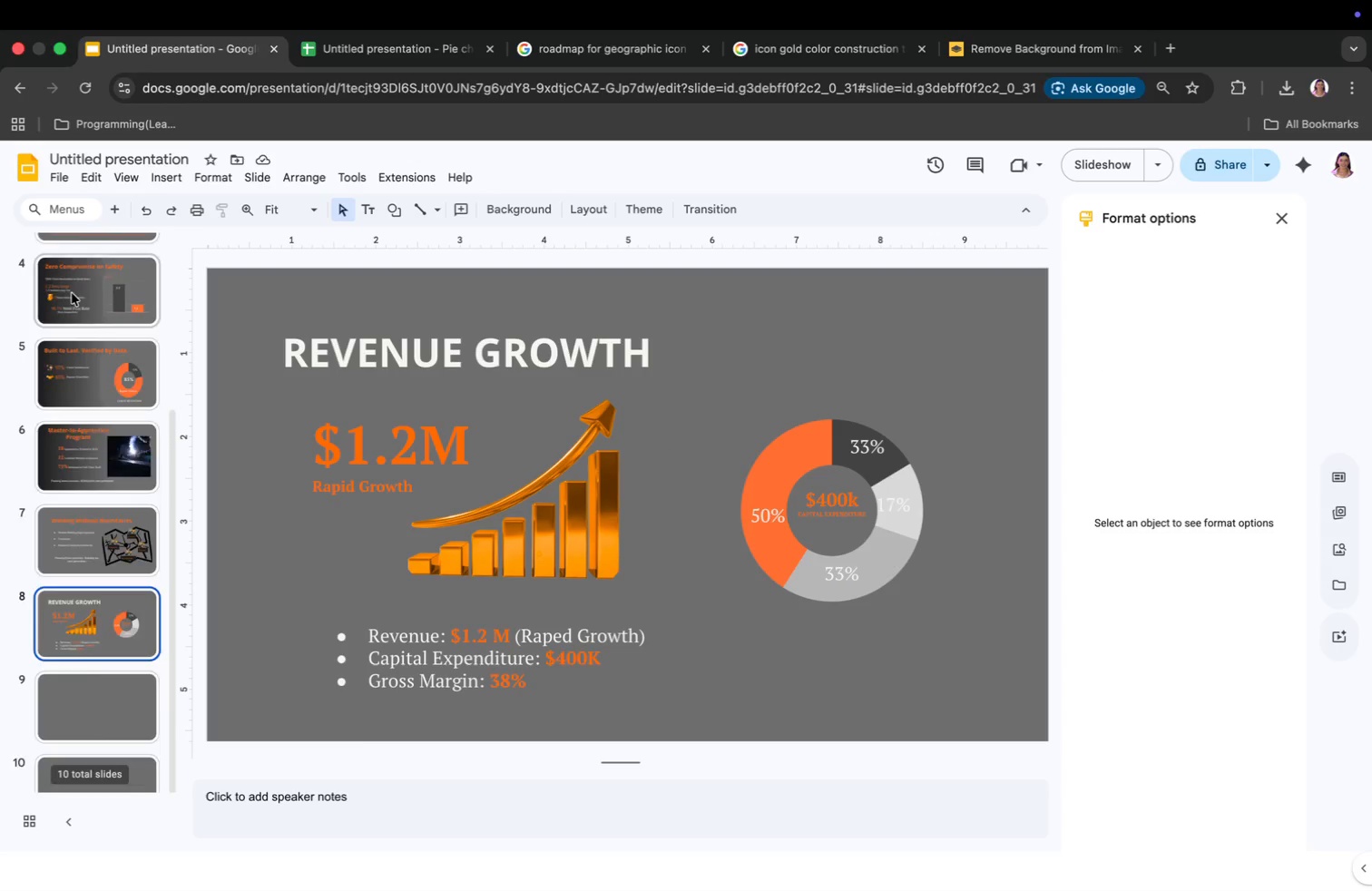 
key(Backspace)
 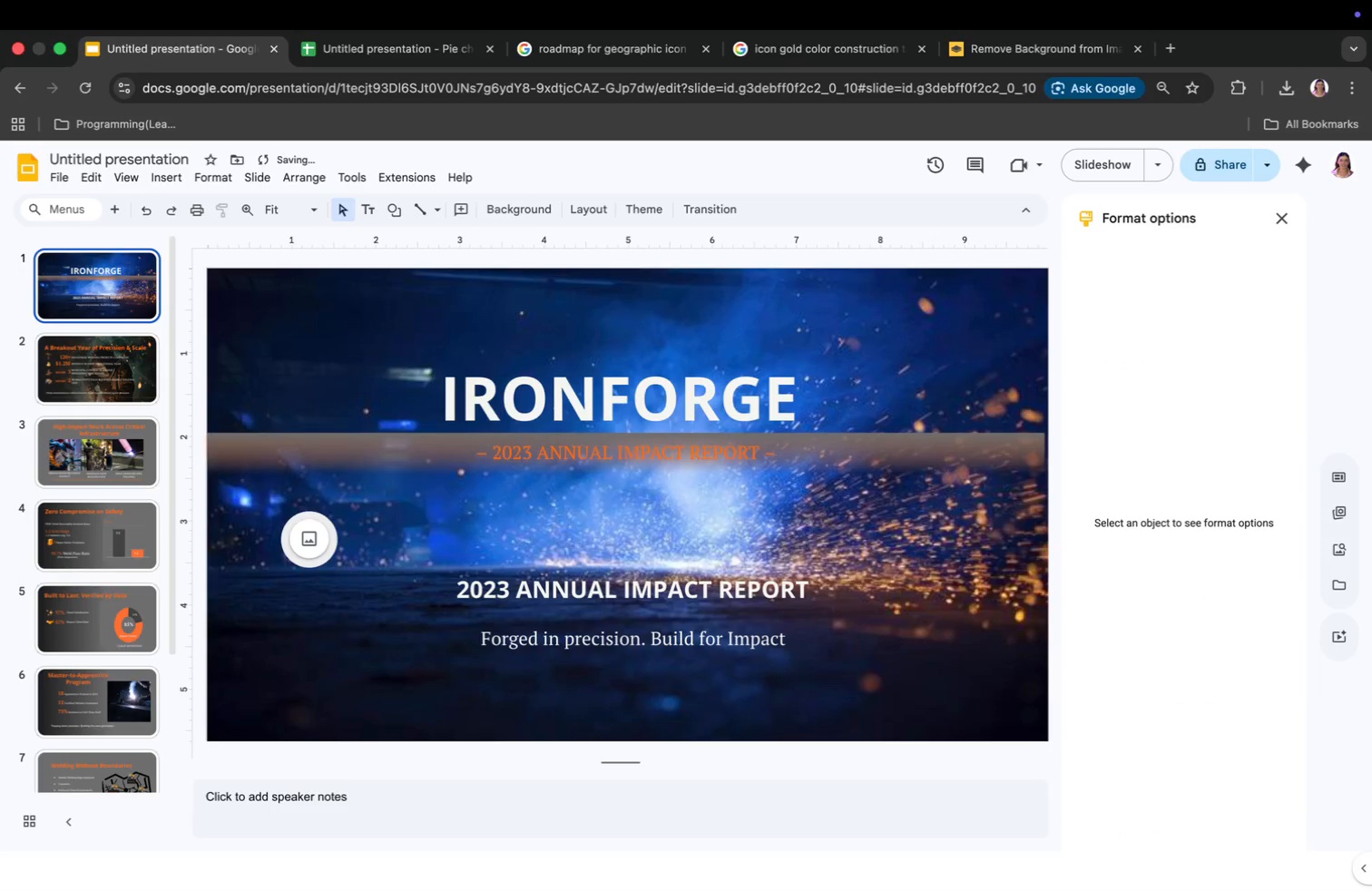 
key(ArrowDown)
 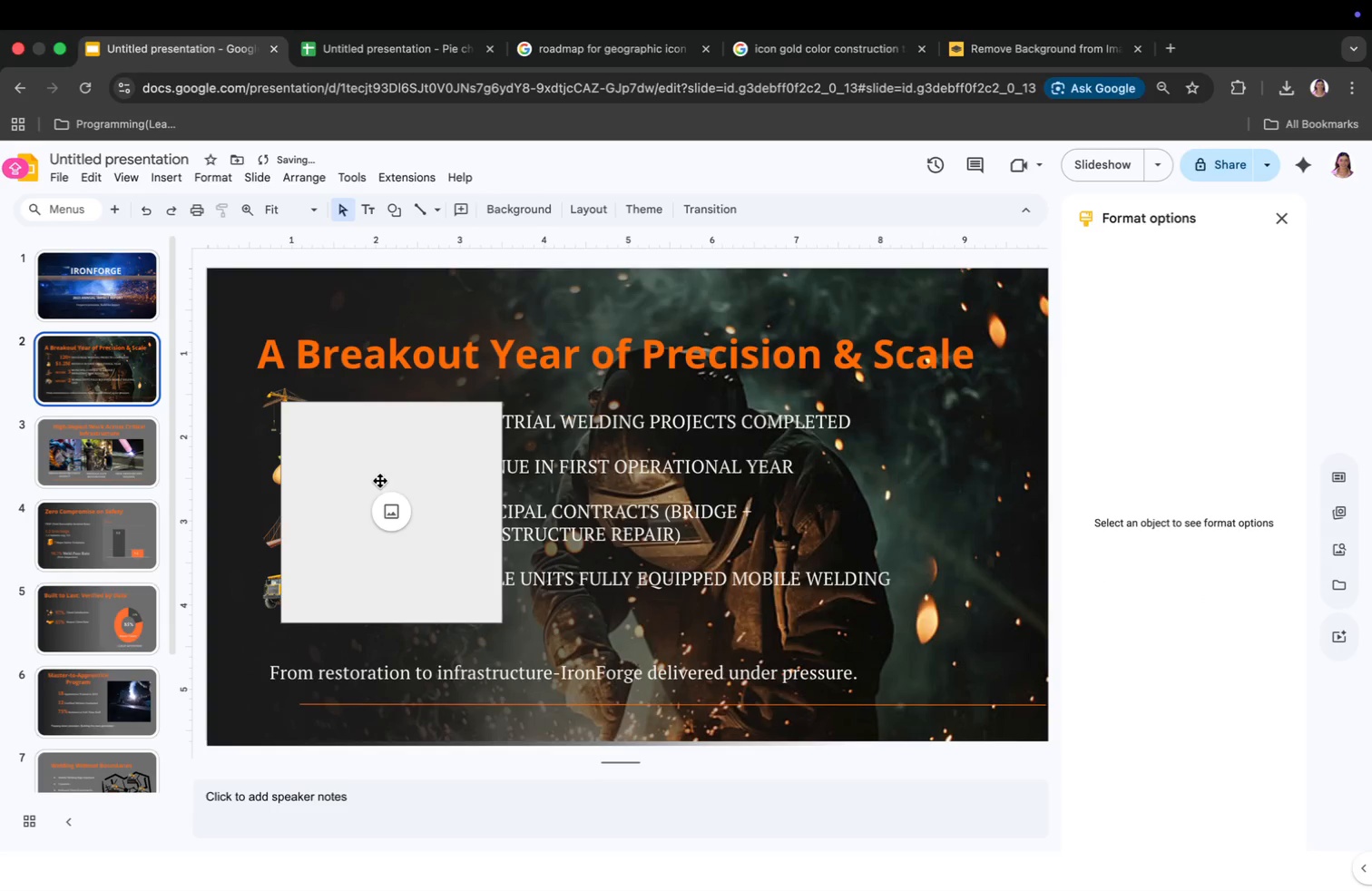 
left_click([389, 485])
 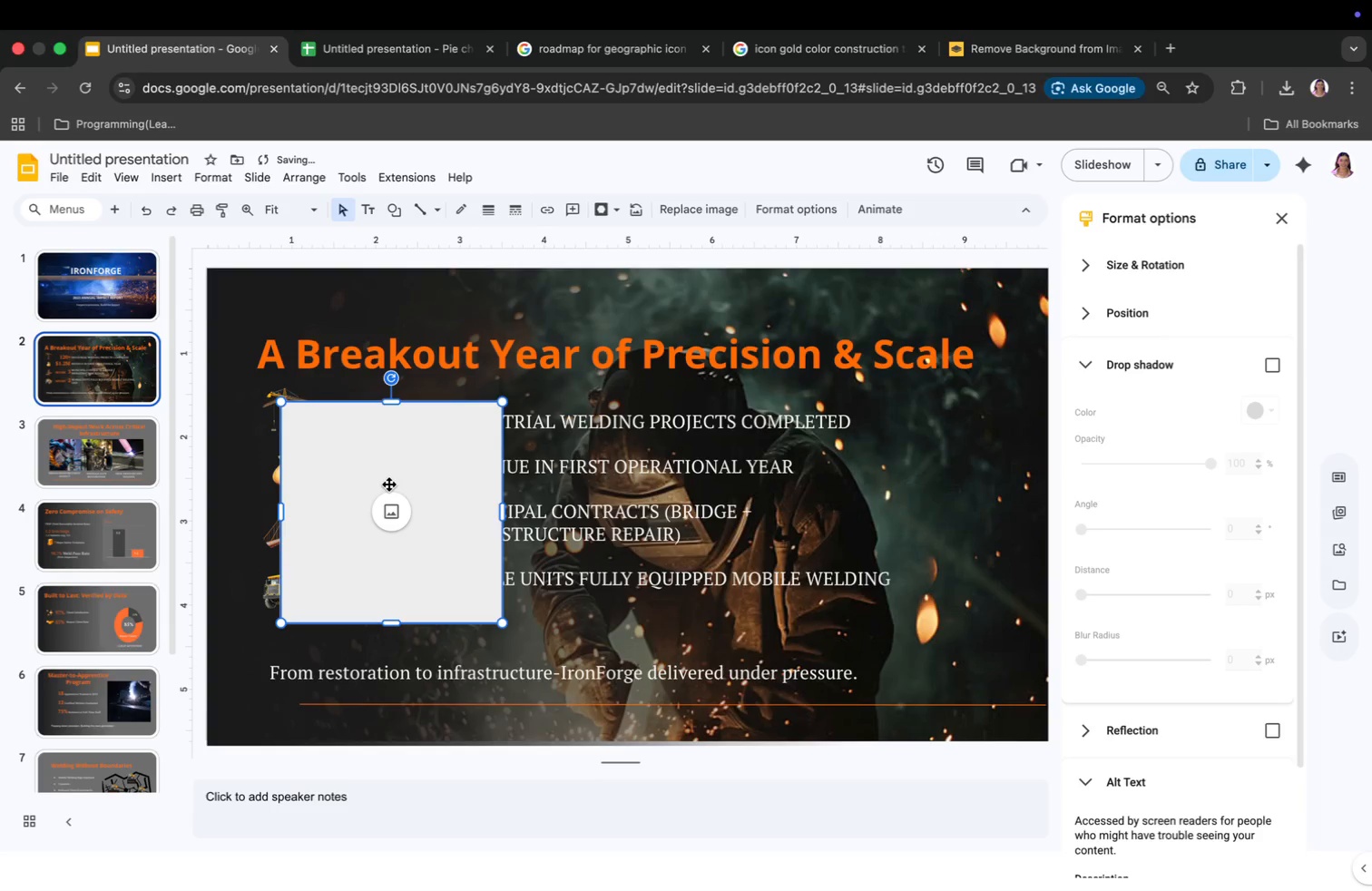 
key(Backspace)
 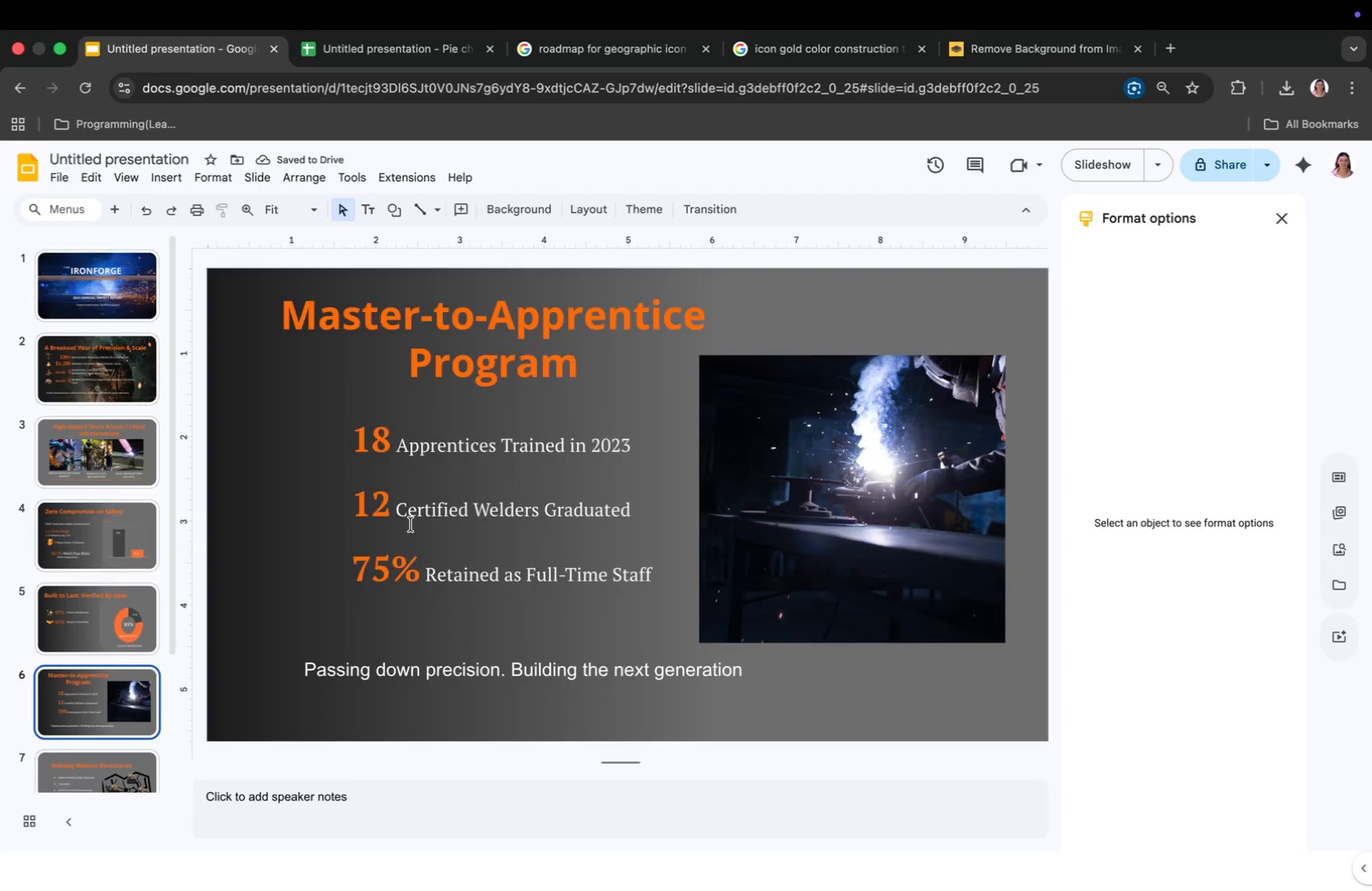 
scroll: coordinate [393, 467], scroll_direction: down, amount: 526.0
 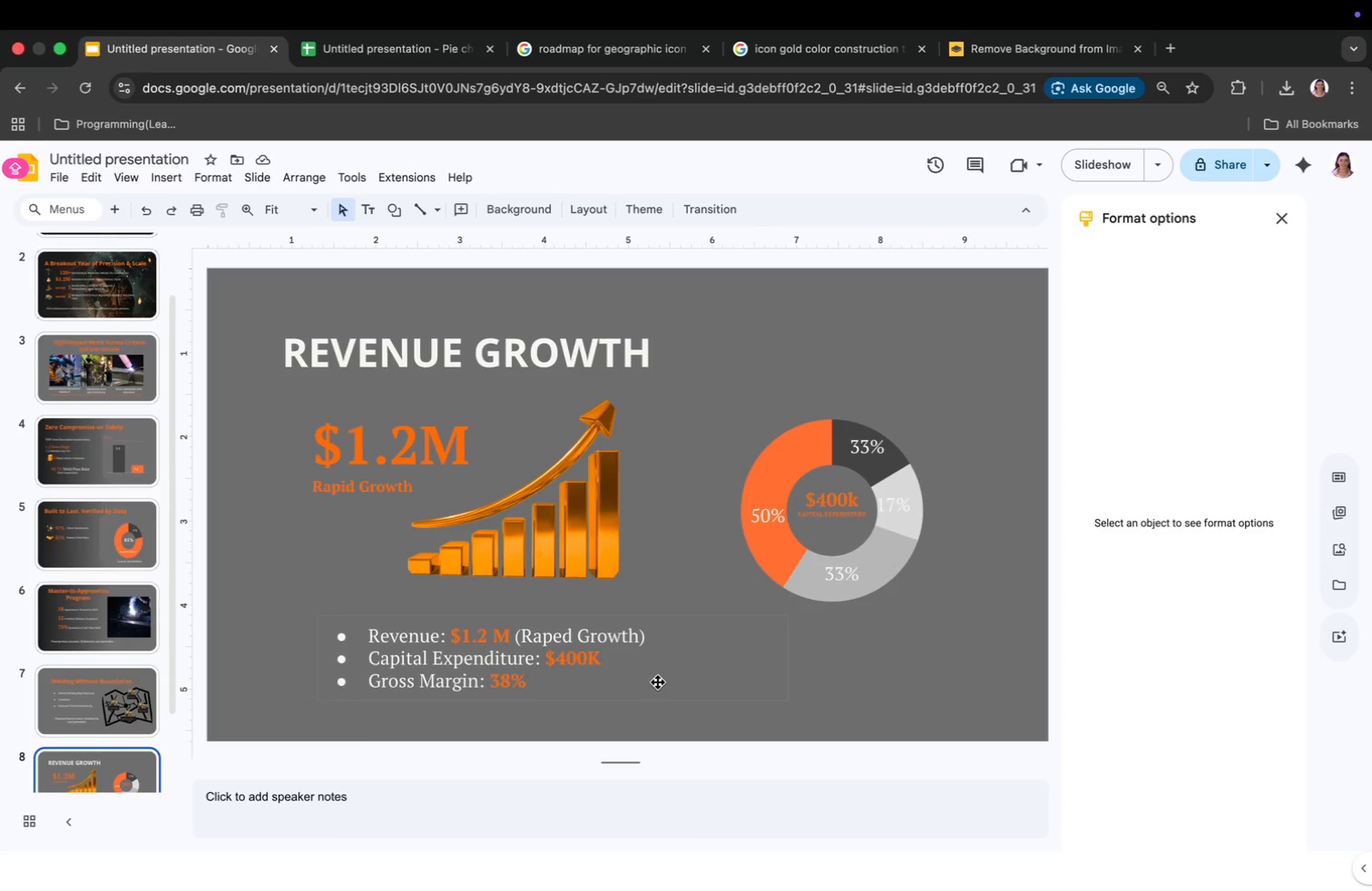 
wait(14.97)
 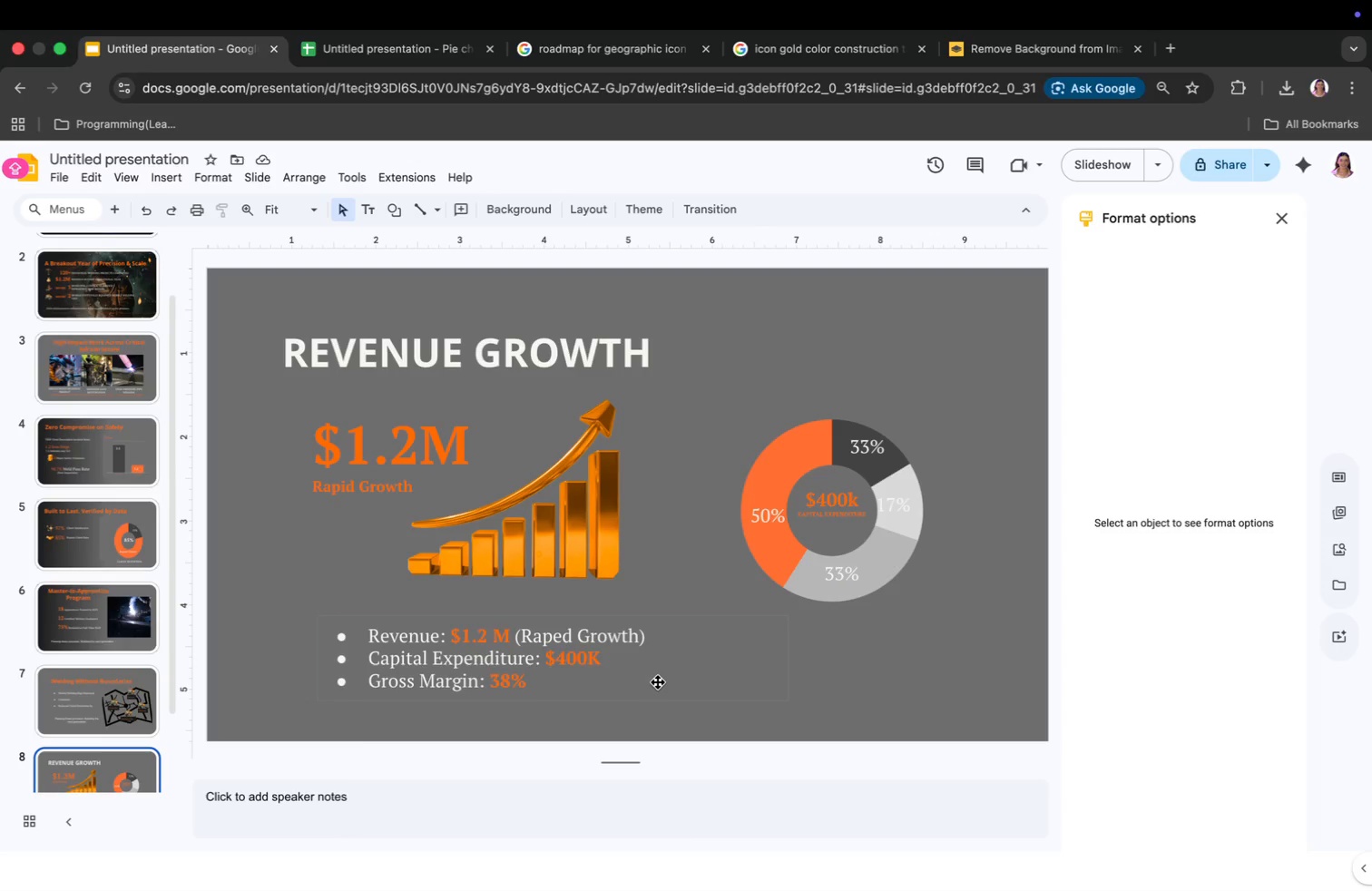 
scroll: coordinate [132, 756], scroll_direction: down, amount: 20.0
 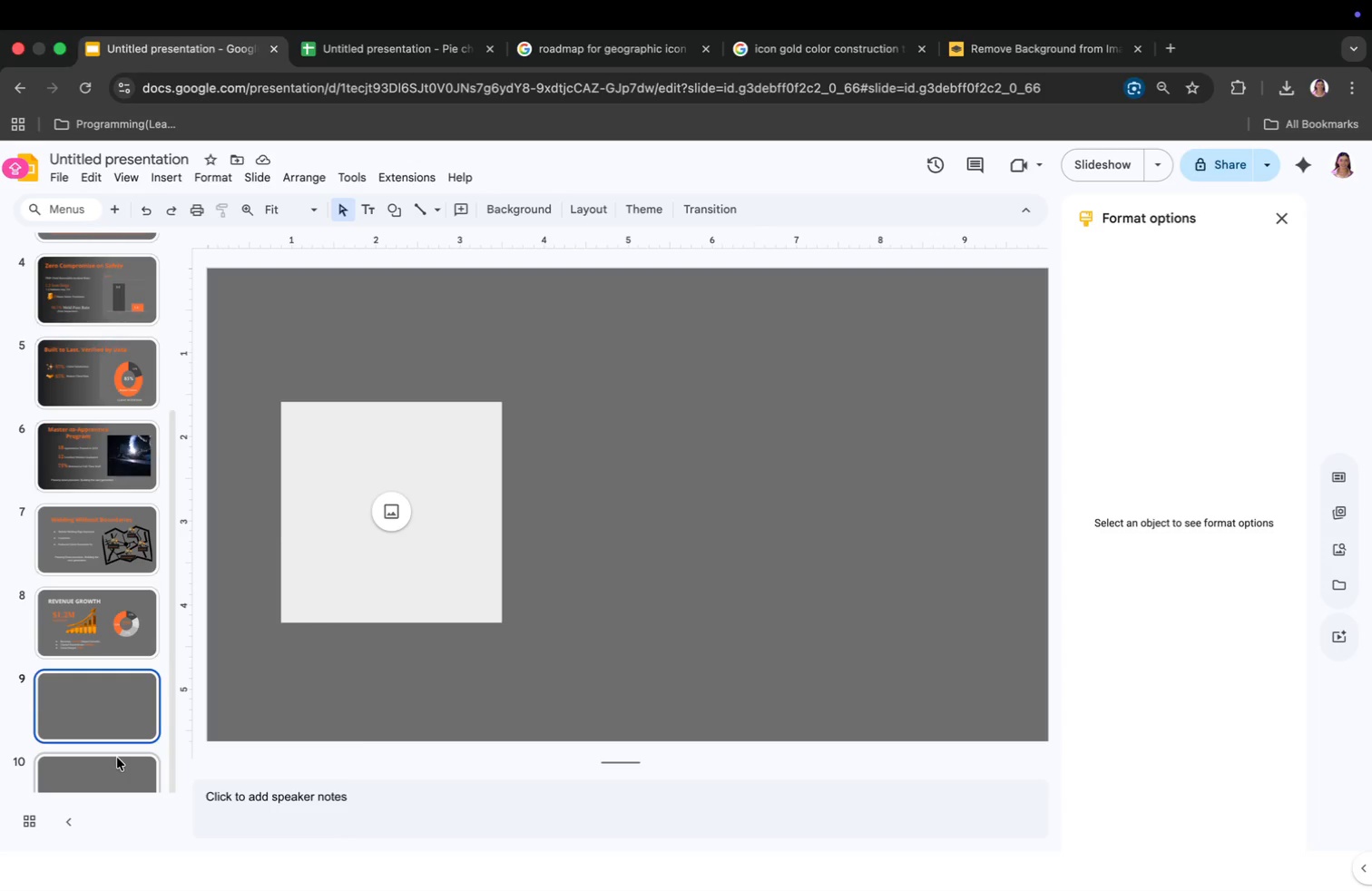 
wait(19.88)
 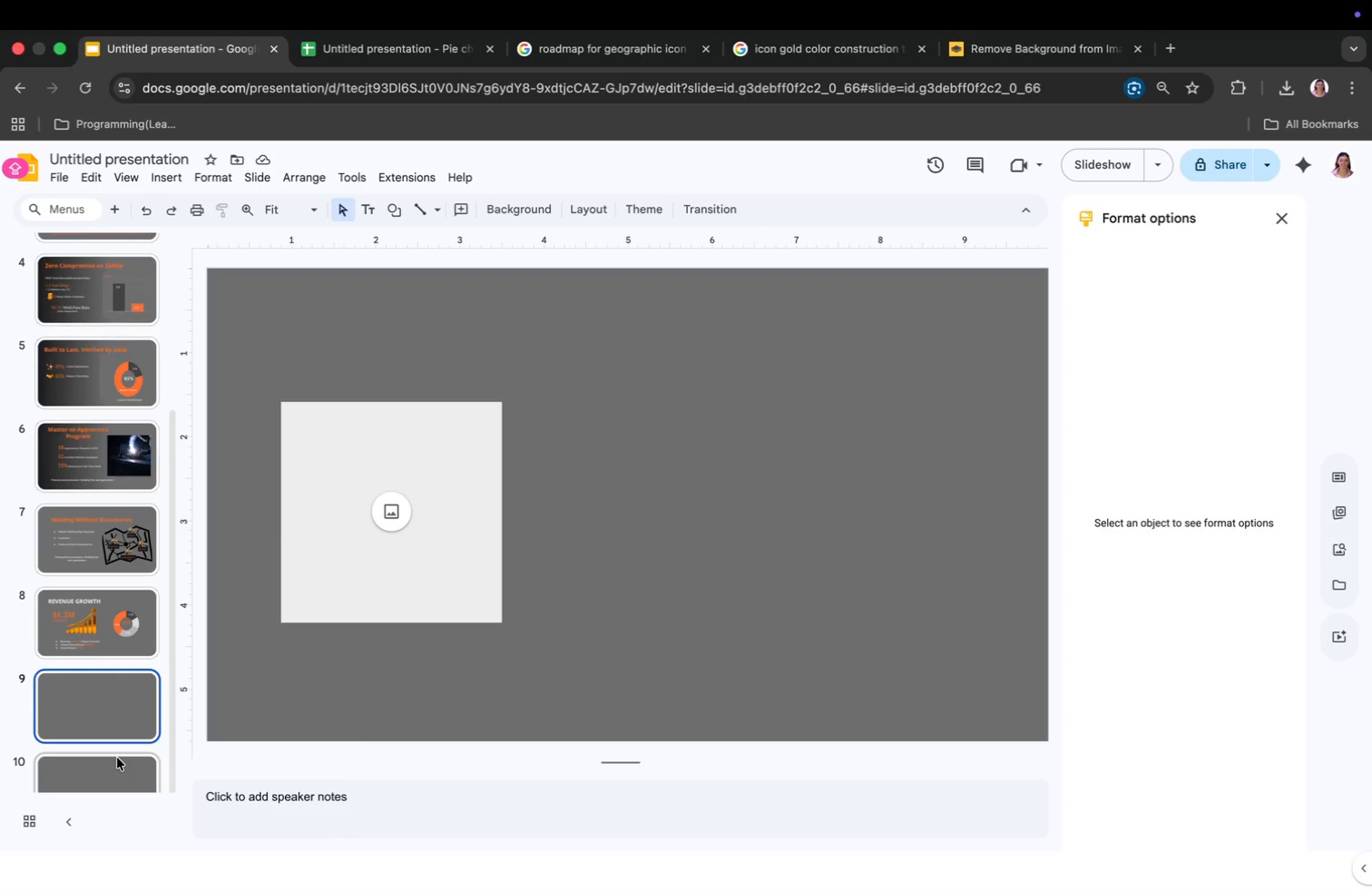 
mouse_move([1349, 851])
 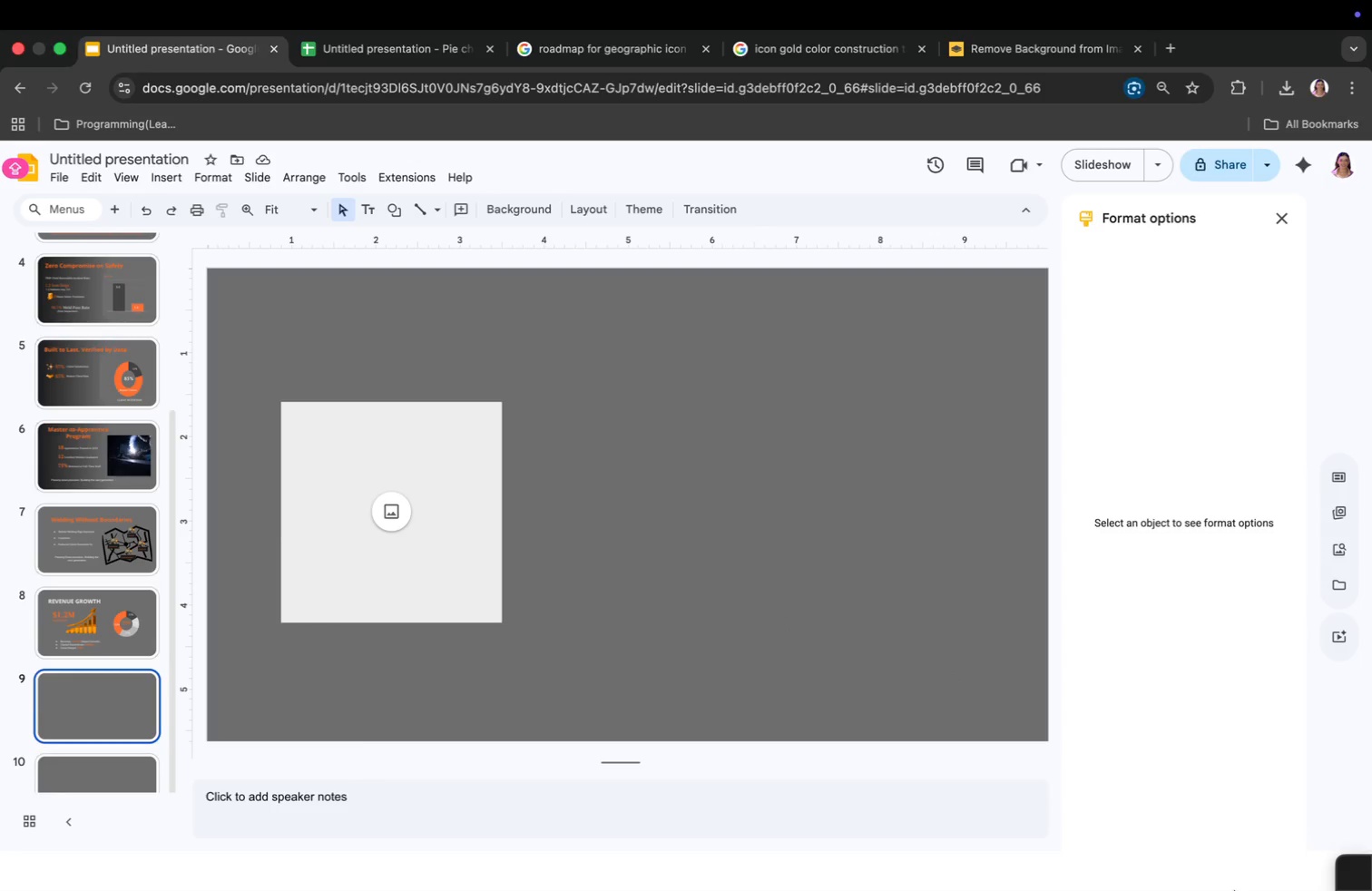 
mouse_move([1364, 872])
 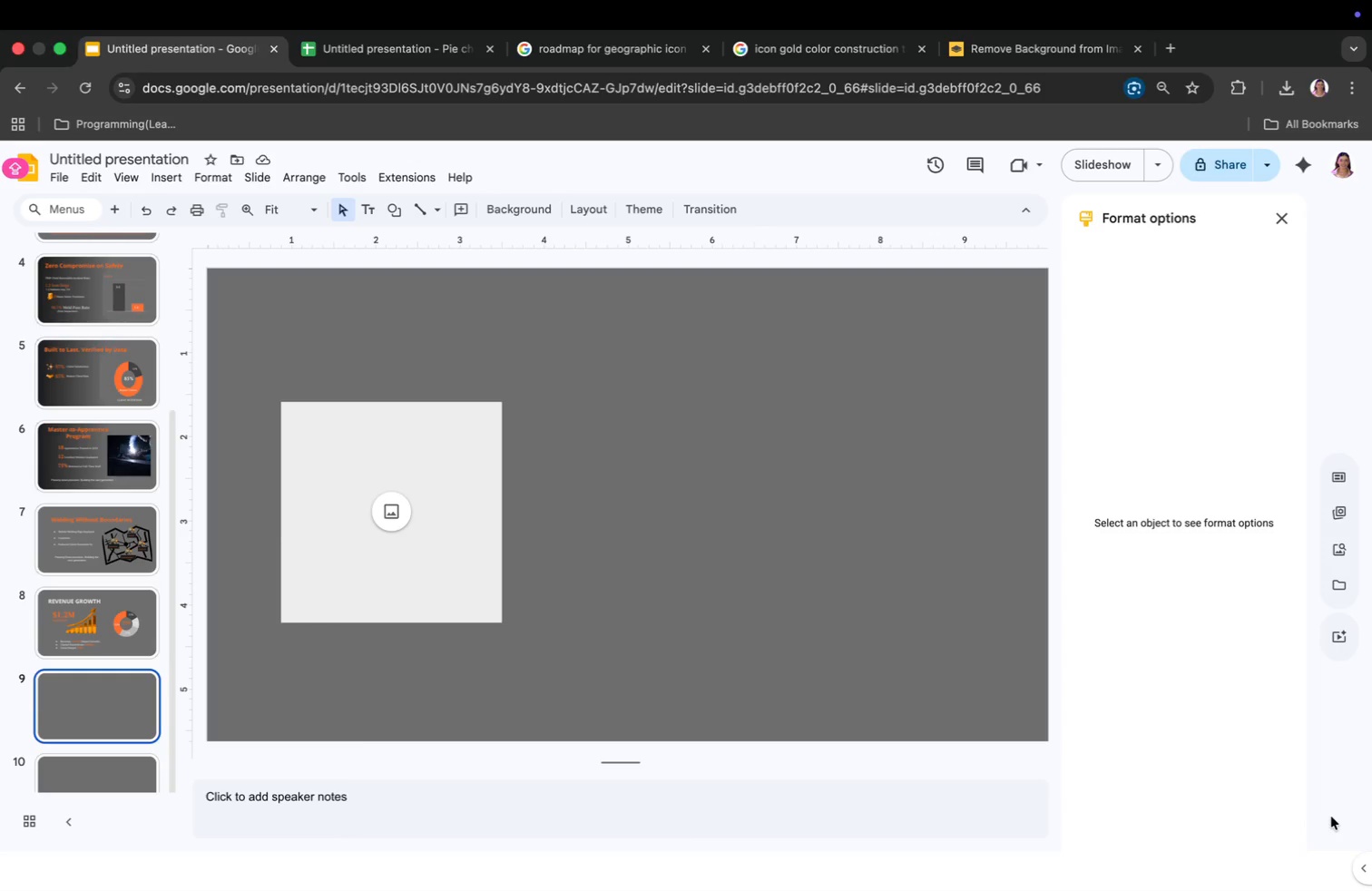 
wait(22.0)
 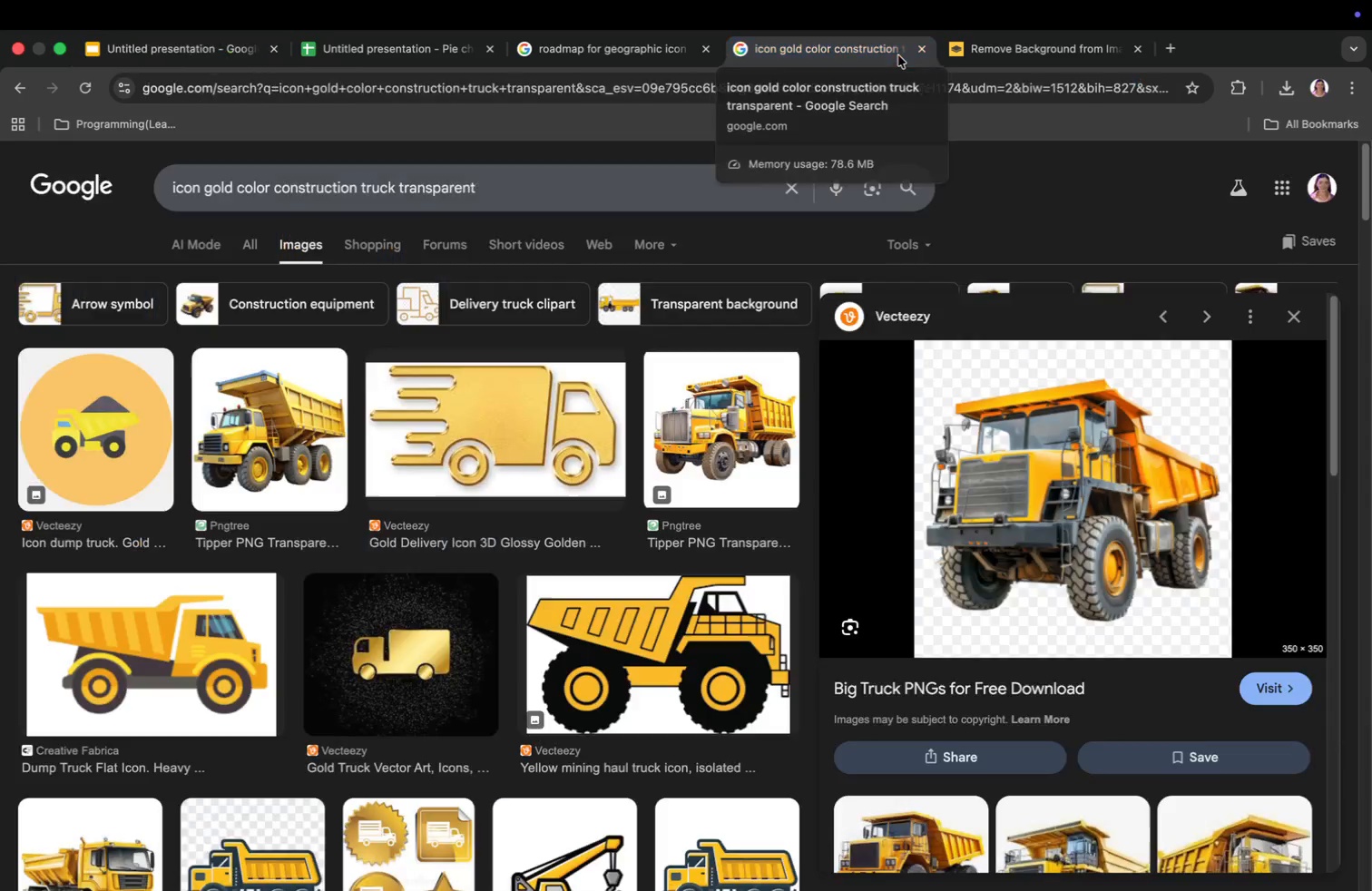 
left_click([898, 55])
 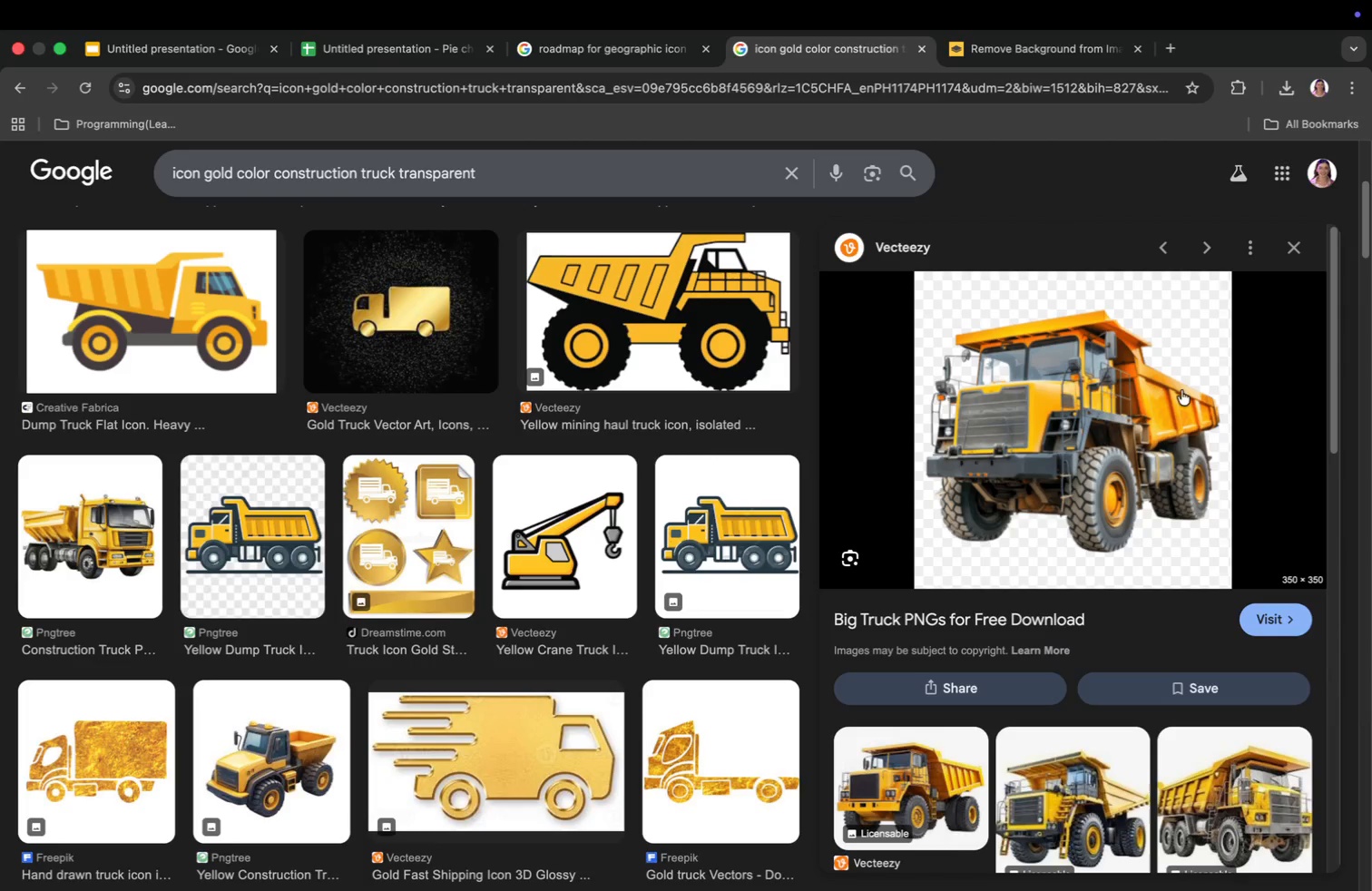 
scroll: coordinate [789, 338], scroll_direction: down, amount: 11.0
 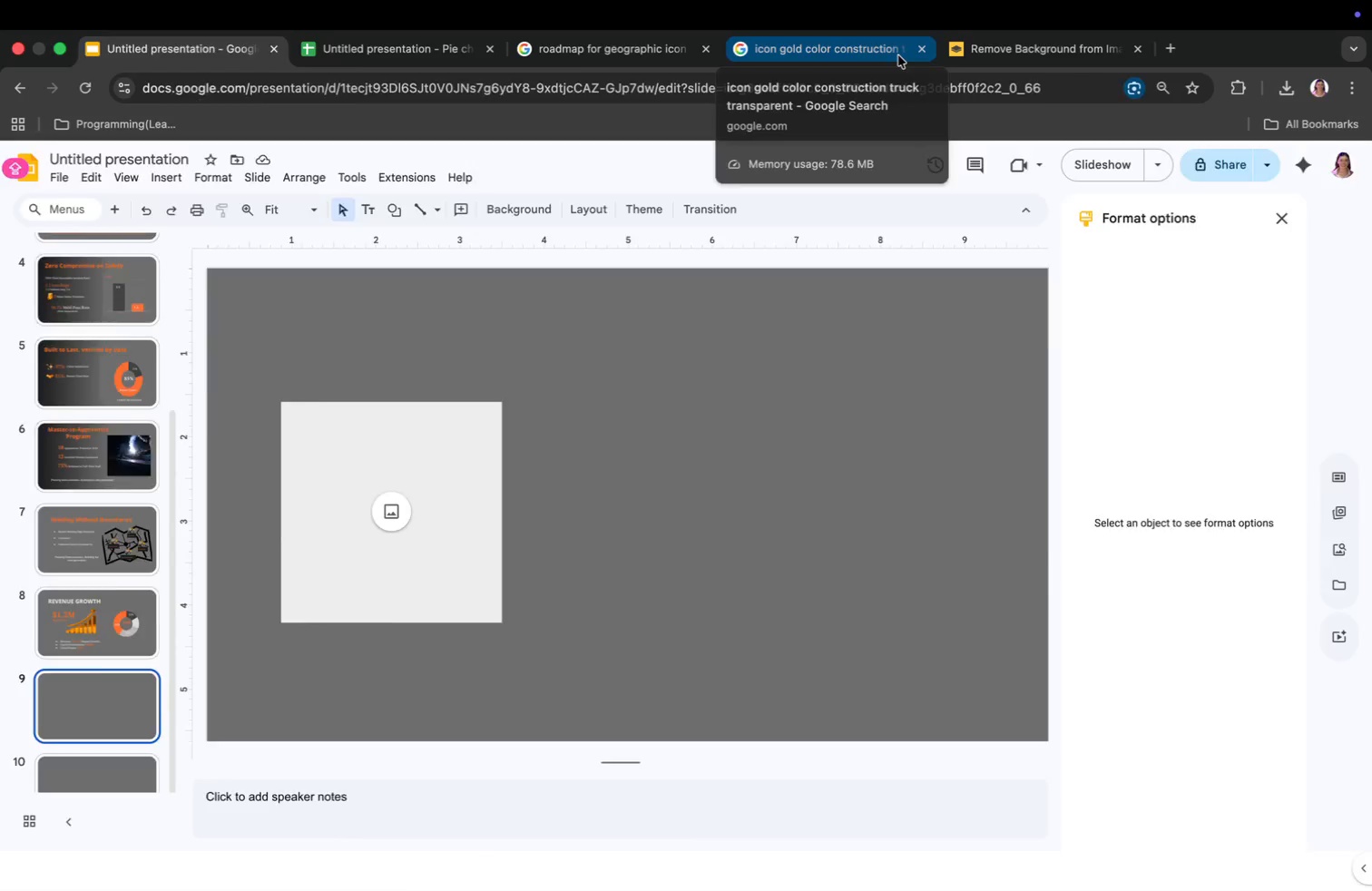 
wait(31.23)
 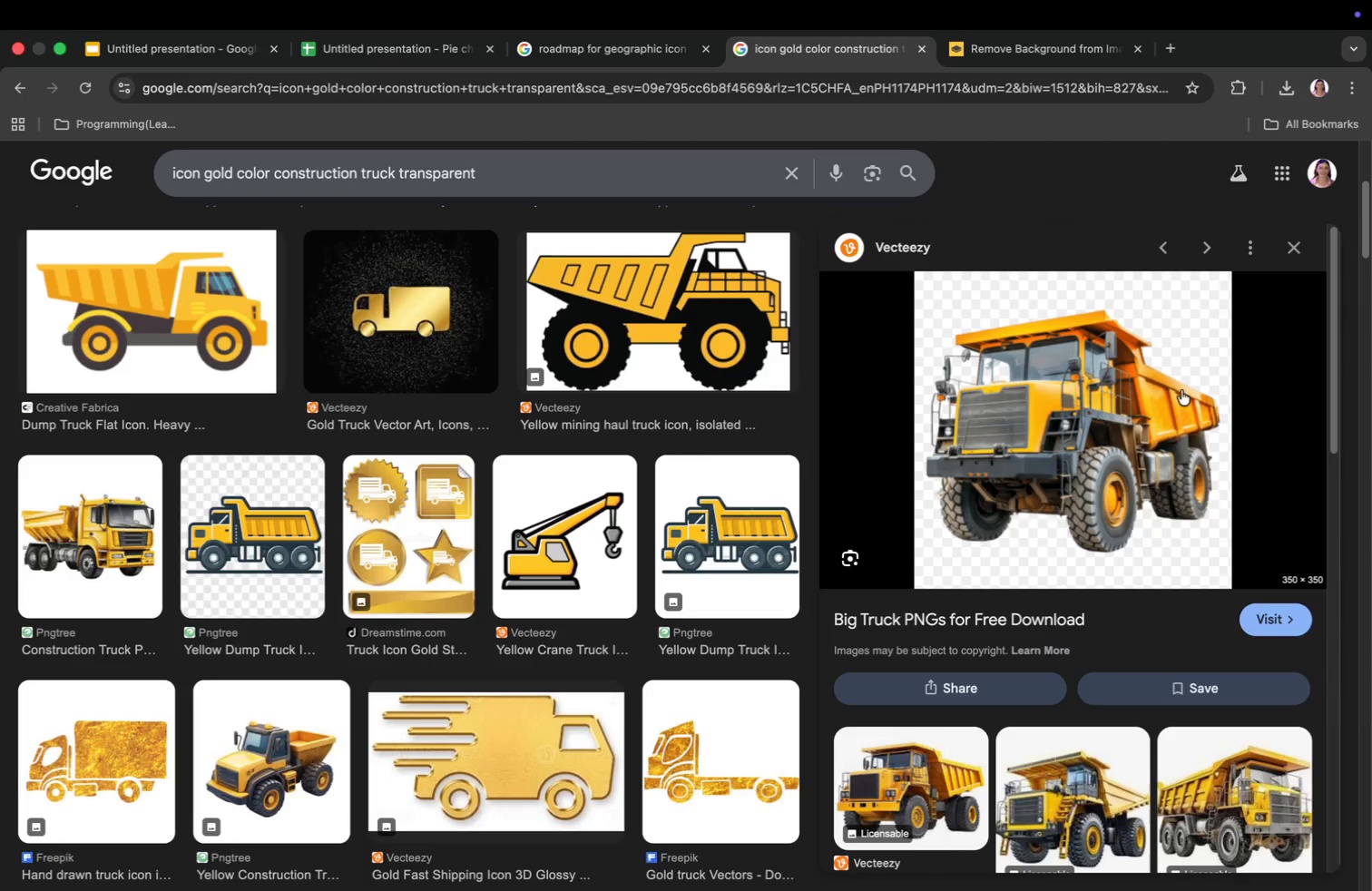 
left_click([240, 54])
 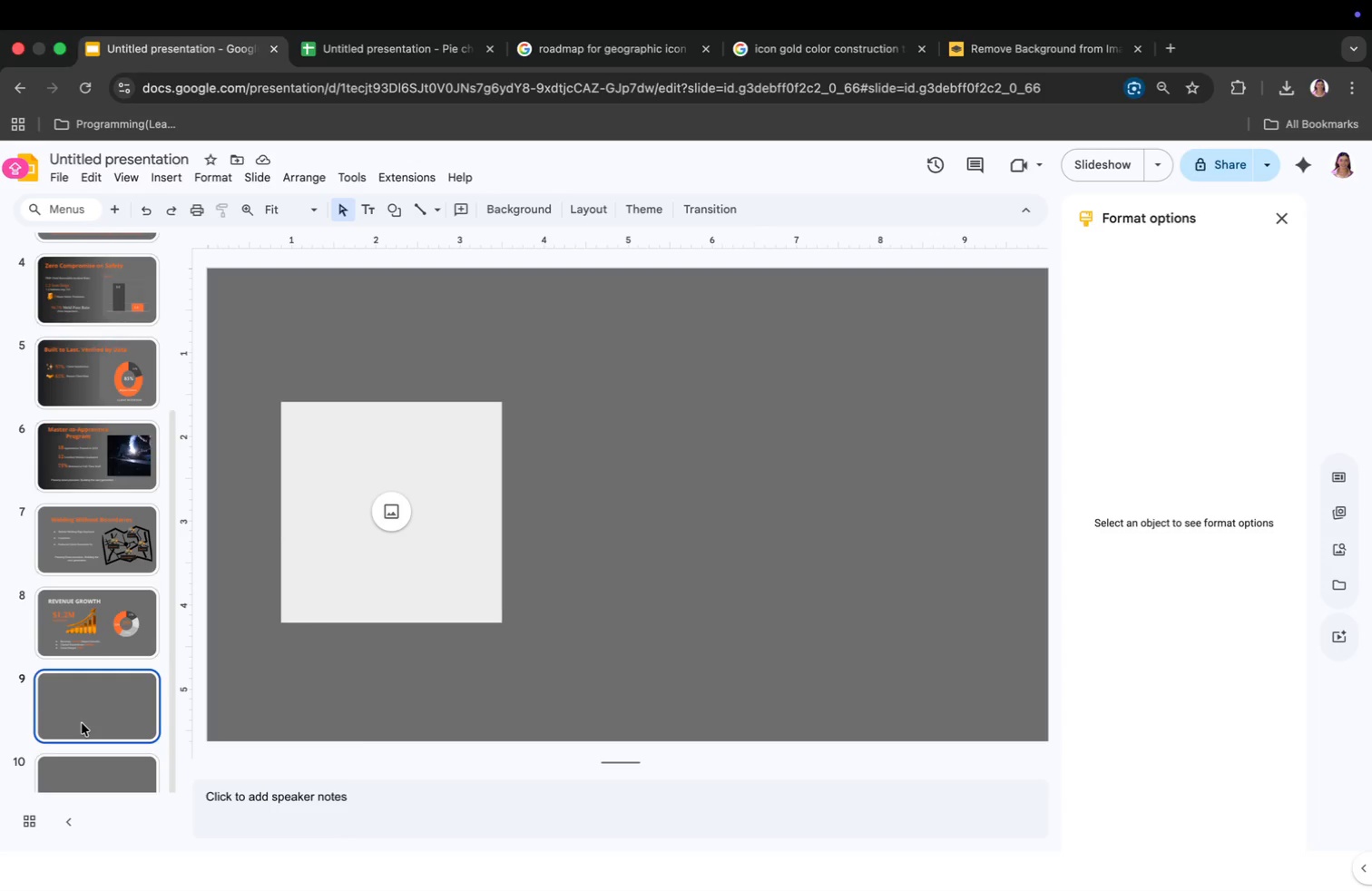 
wait(21.98)
 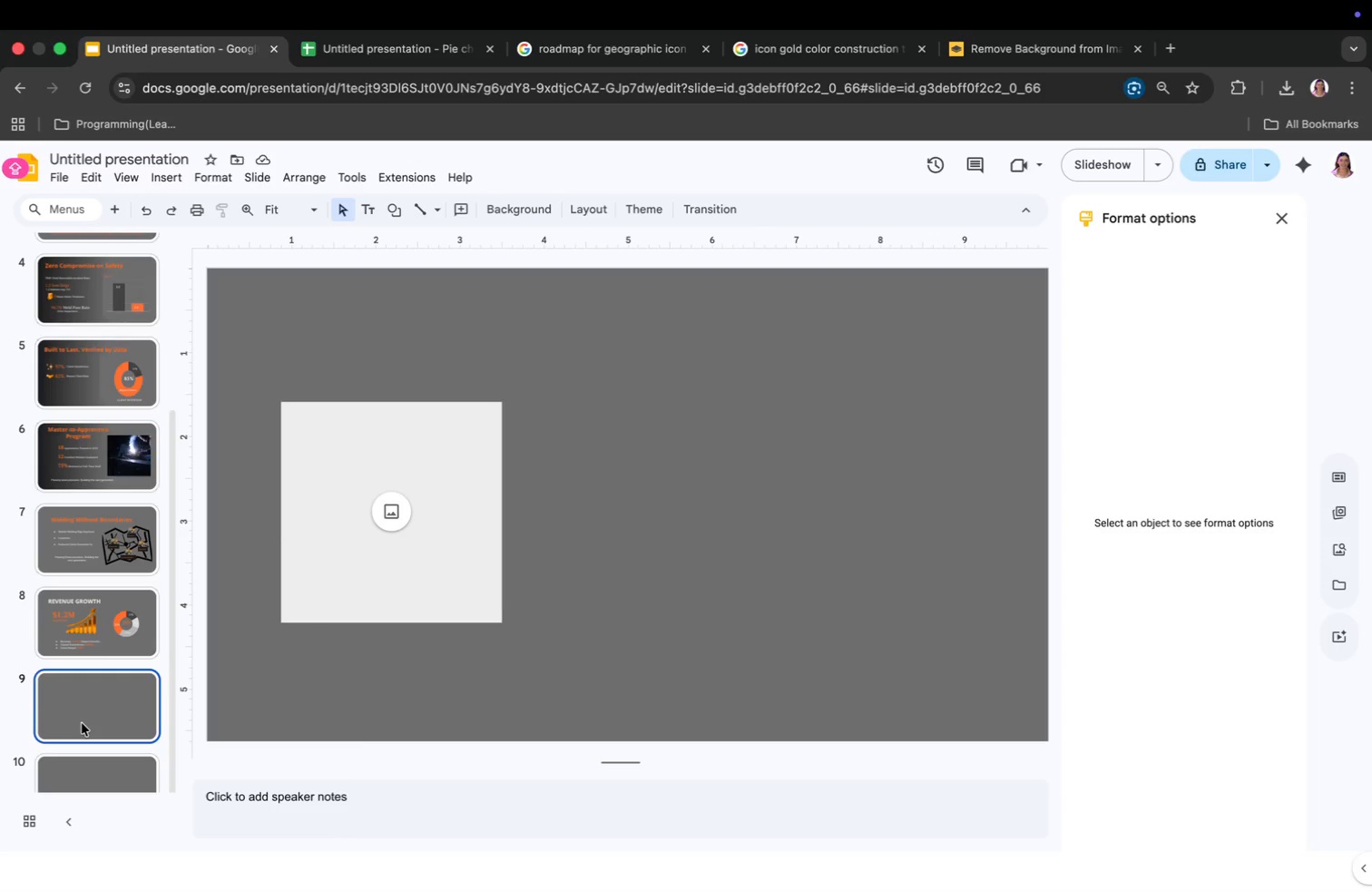 
scroll: coordinate [23, 440], scroll_direction: up, amount: 31.0
 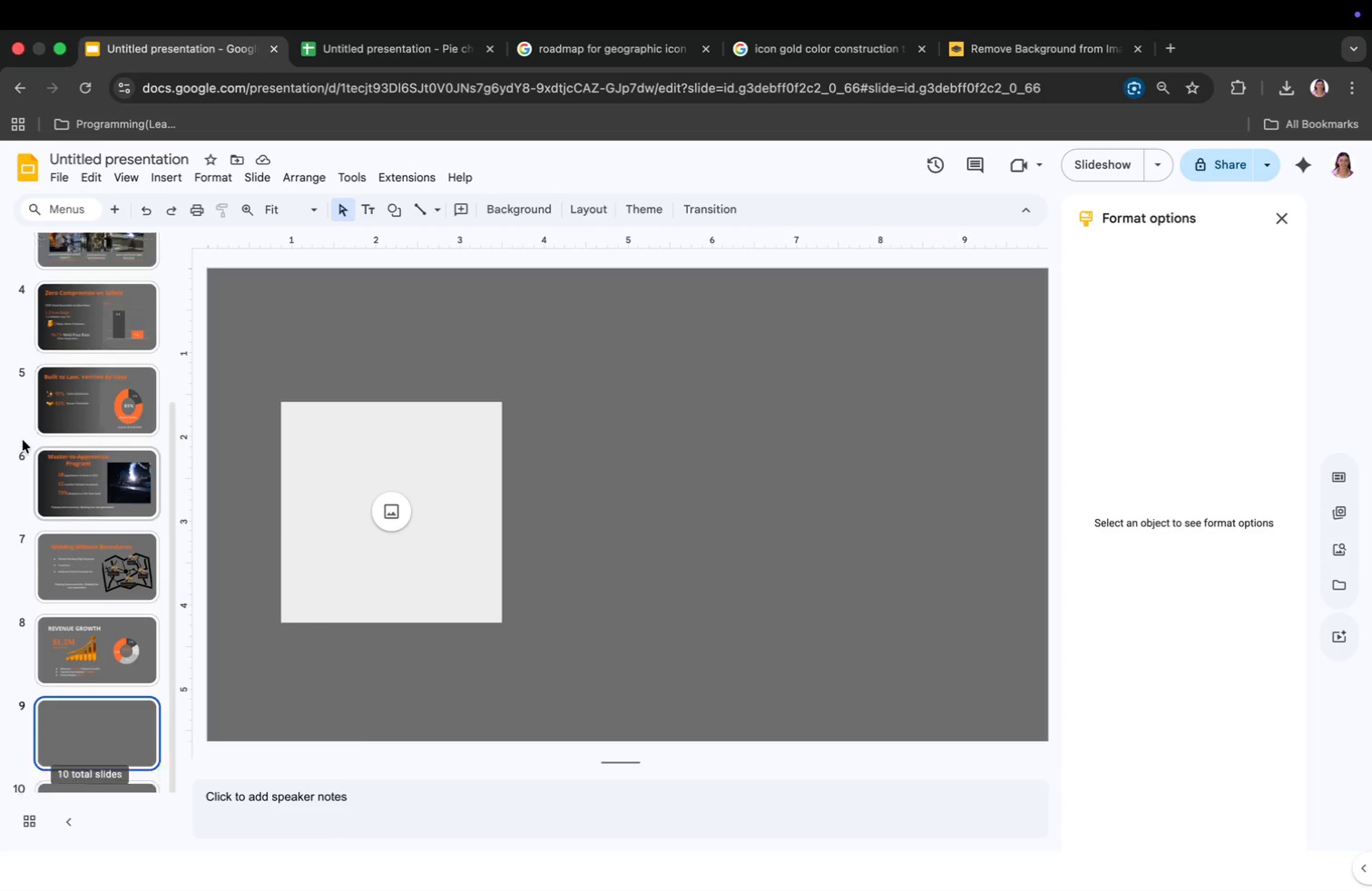 
left_click([112, 290])
 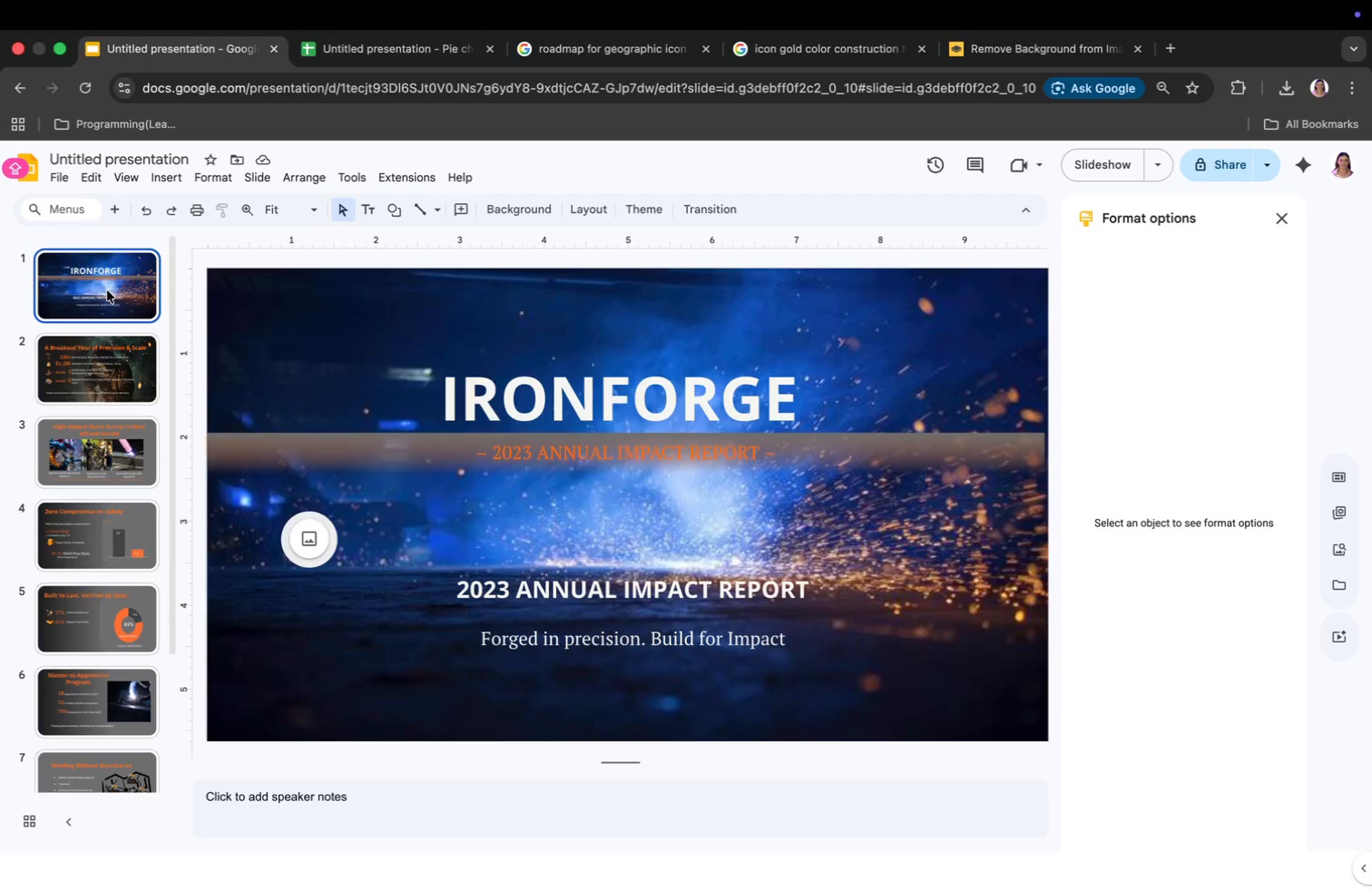 
key(ArrowDown)
 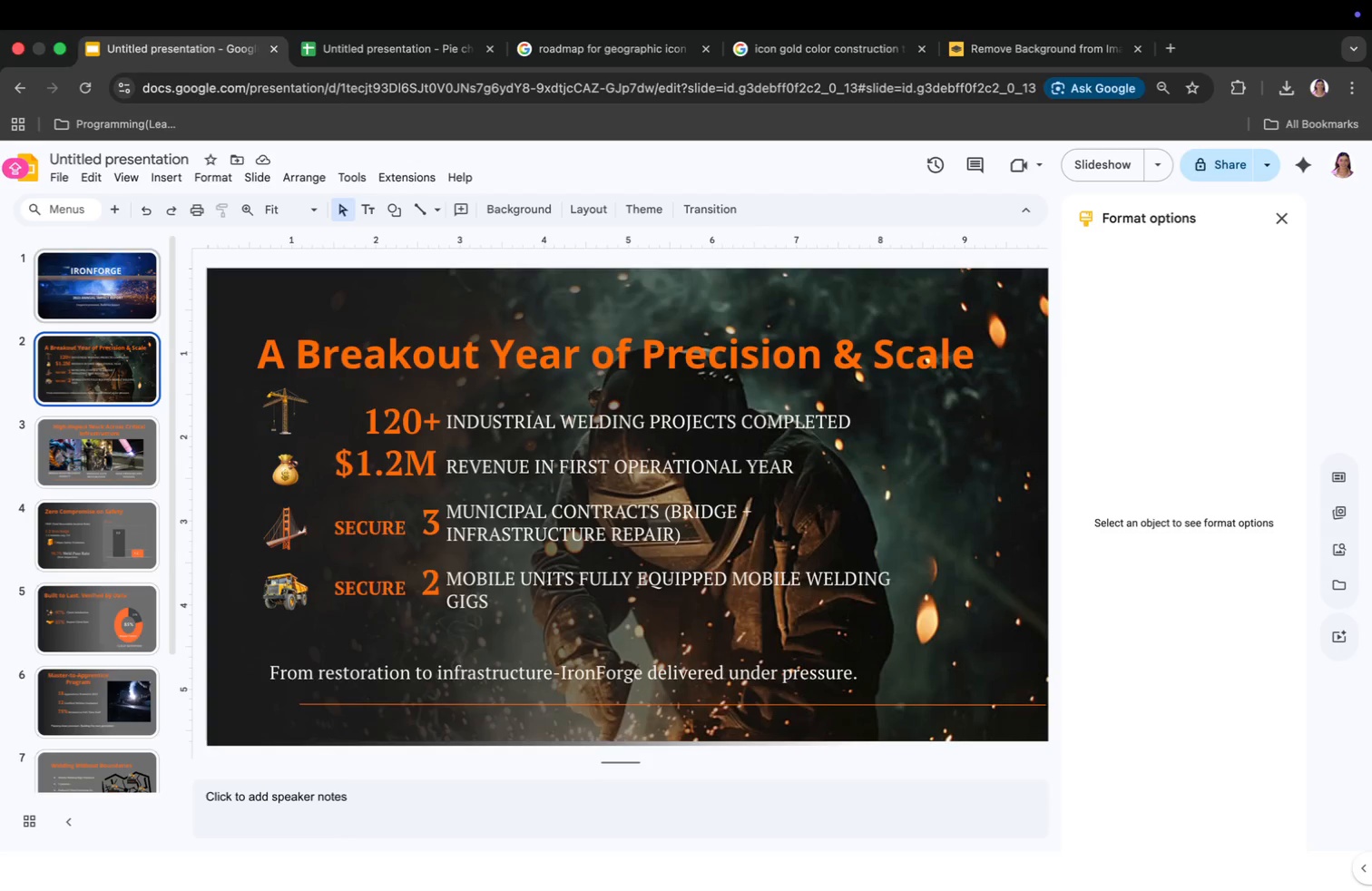 
key(ArrowDown)
 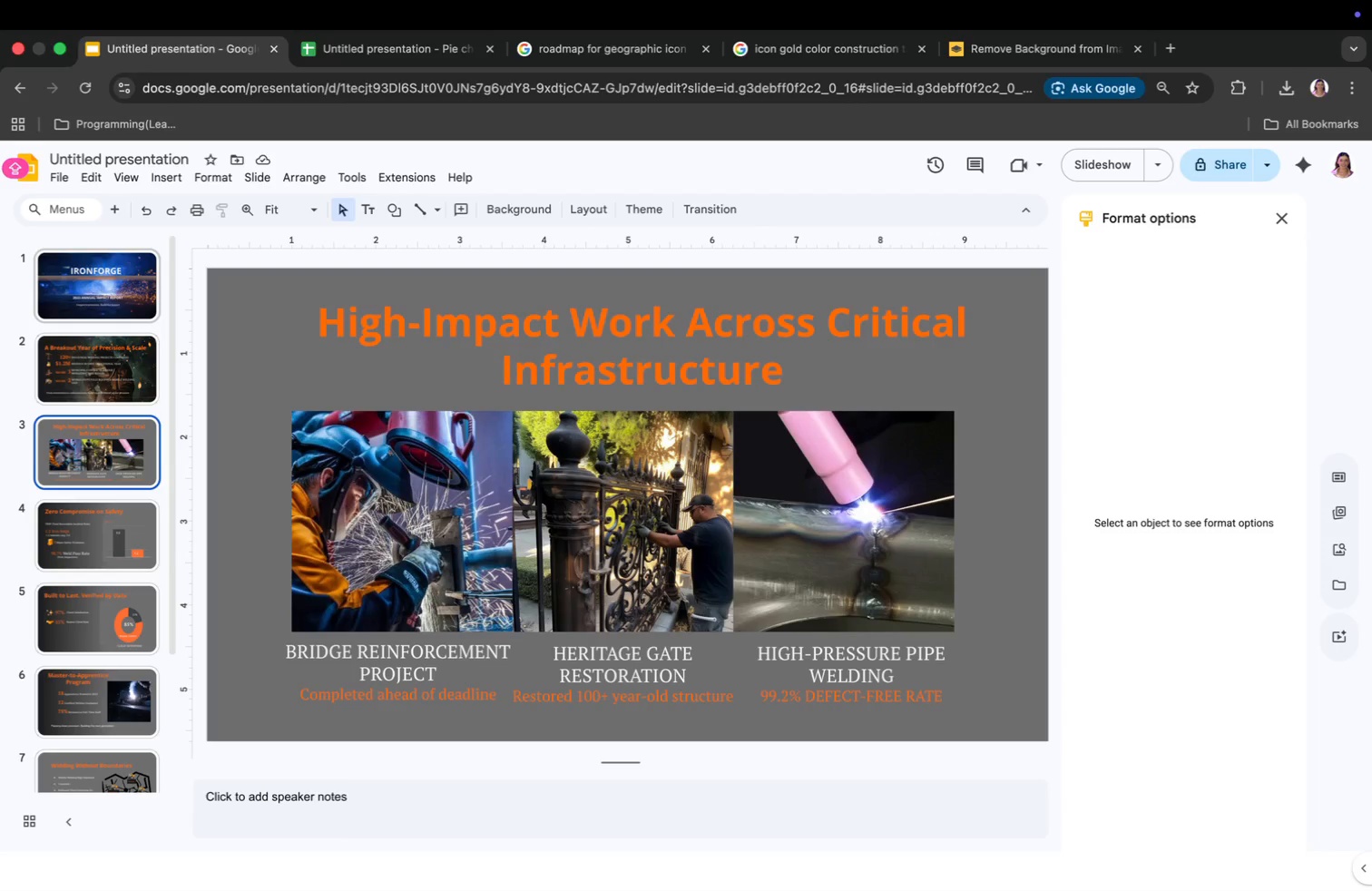 
key(ArrowDown)
 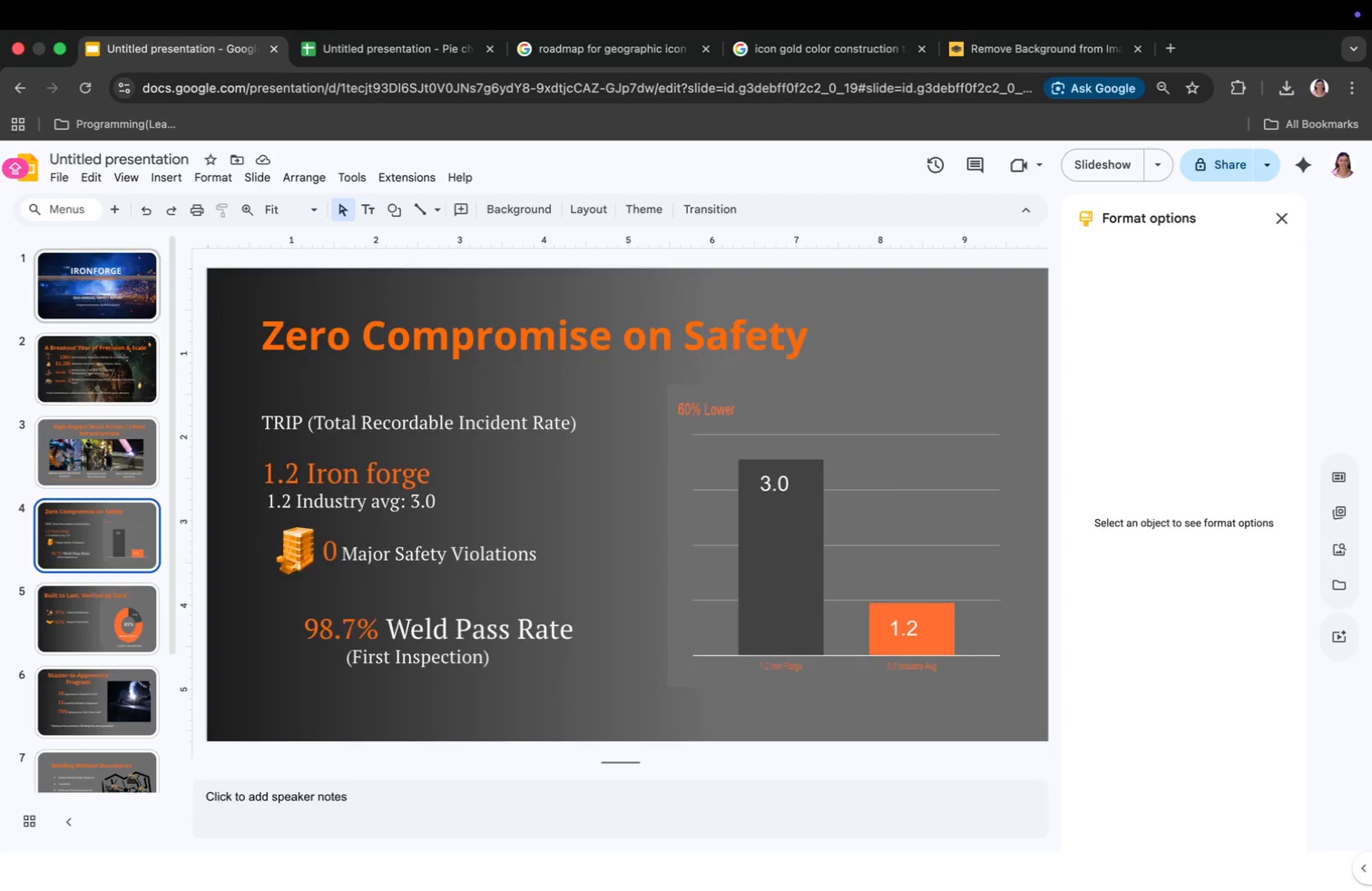 
key(ArrowDown)
 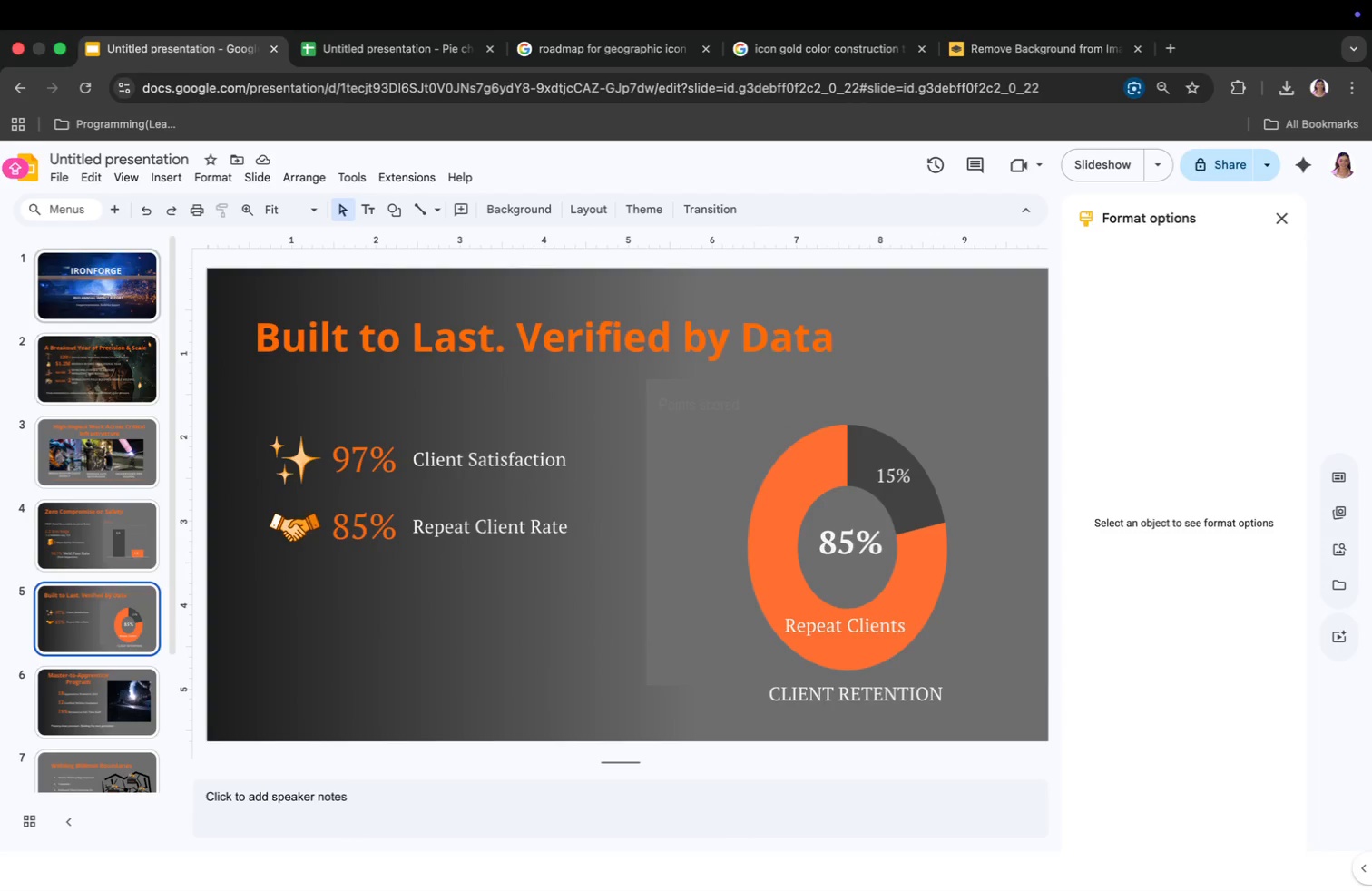 
key(ArrowDown)
 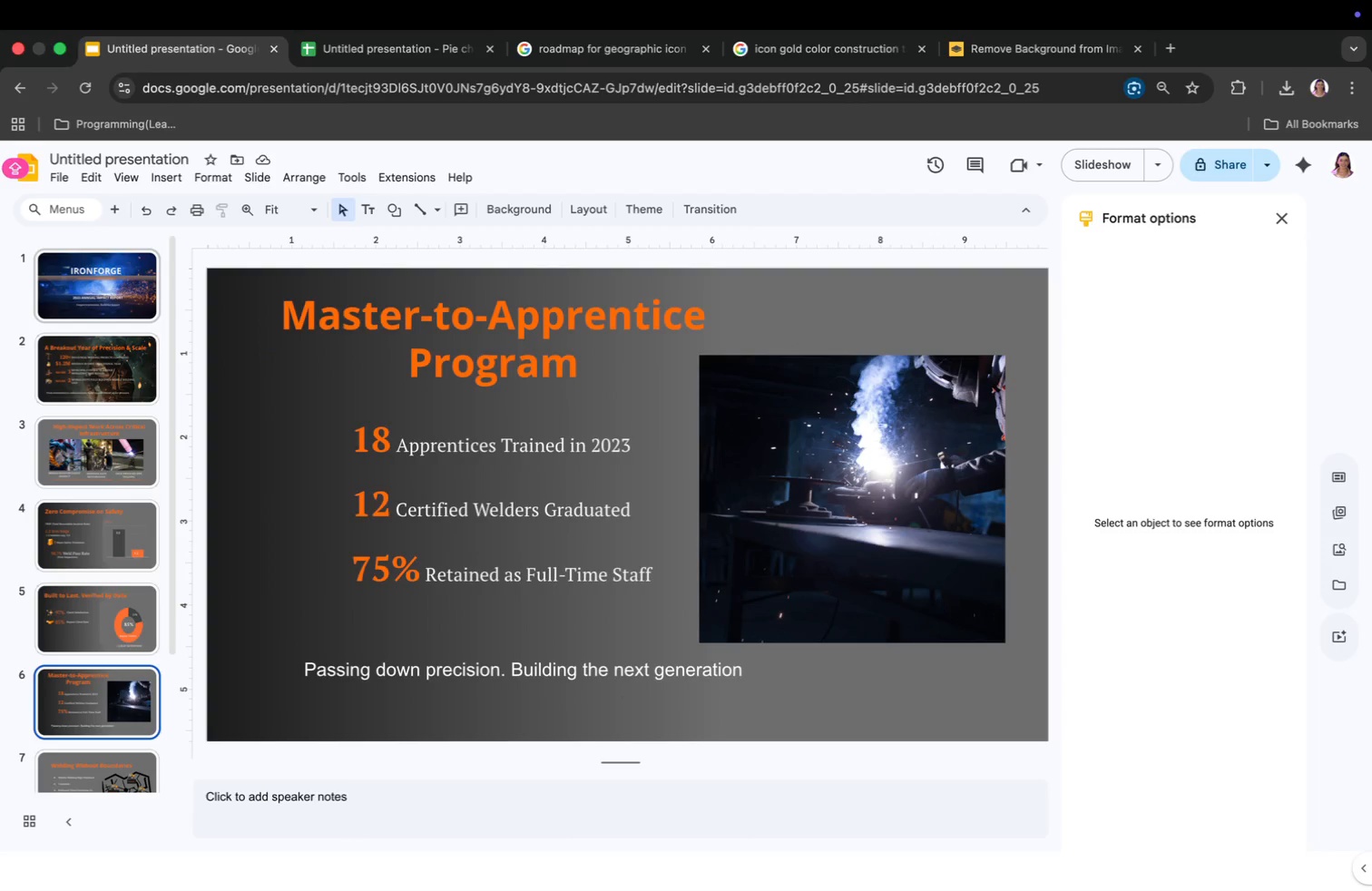 
key(ArrowUp)
 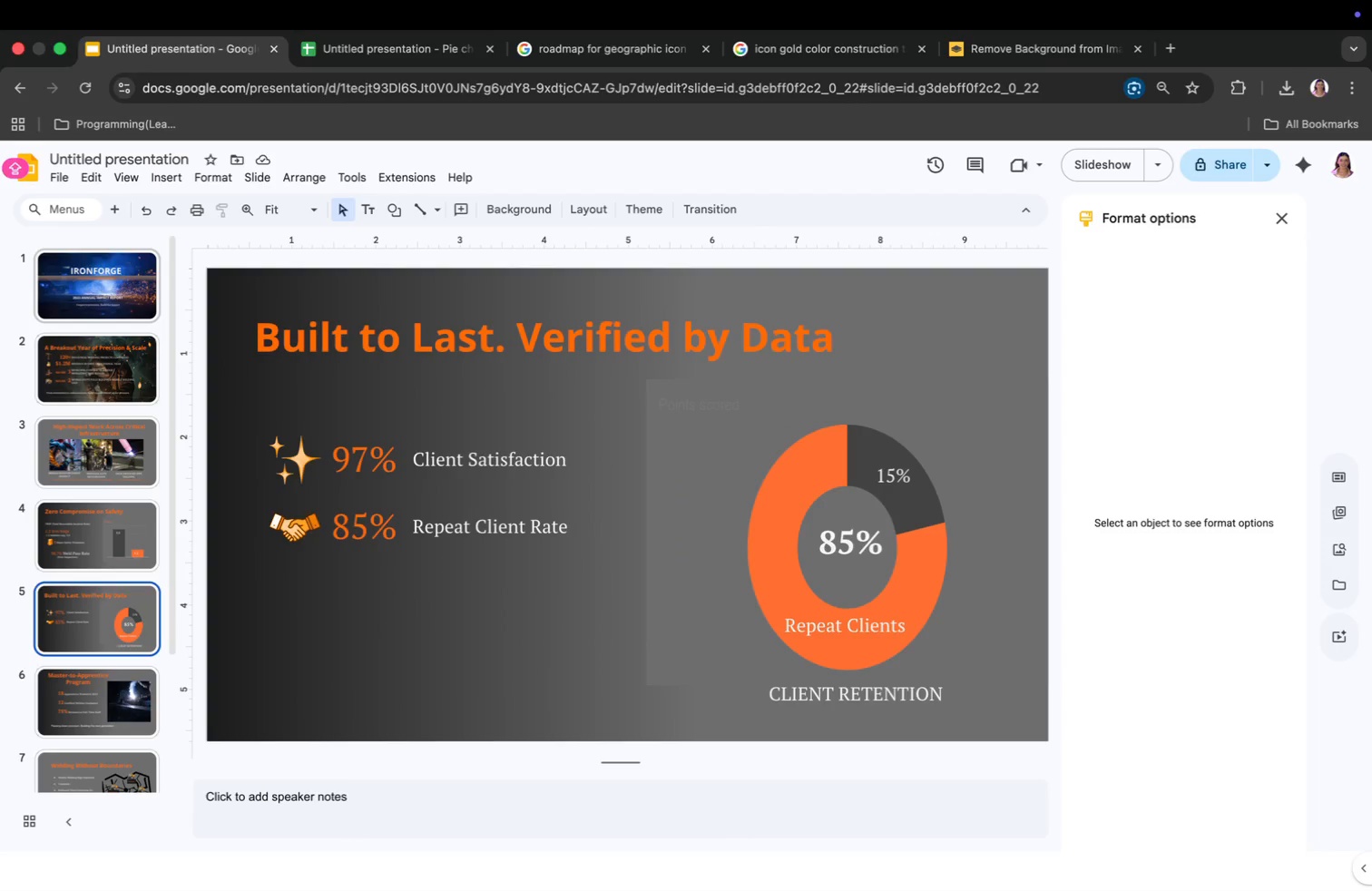 
key(ArrowDown)
 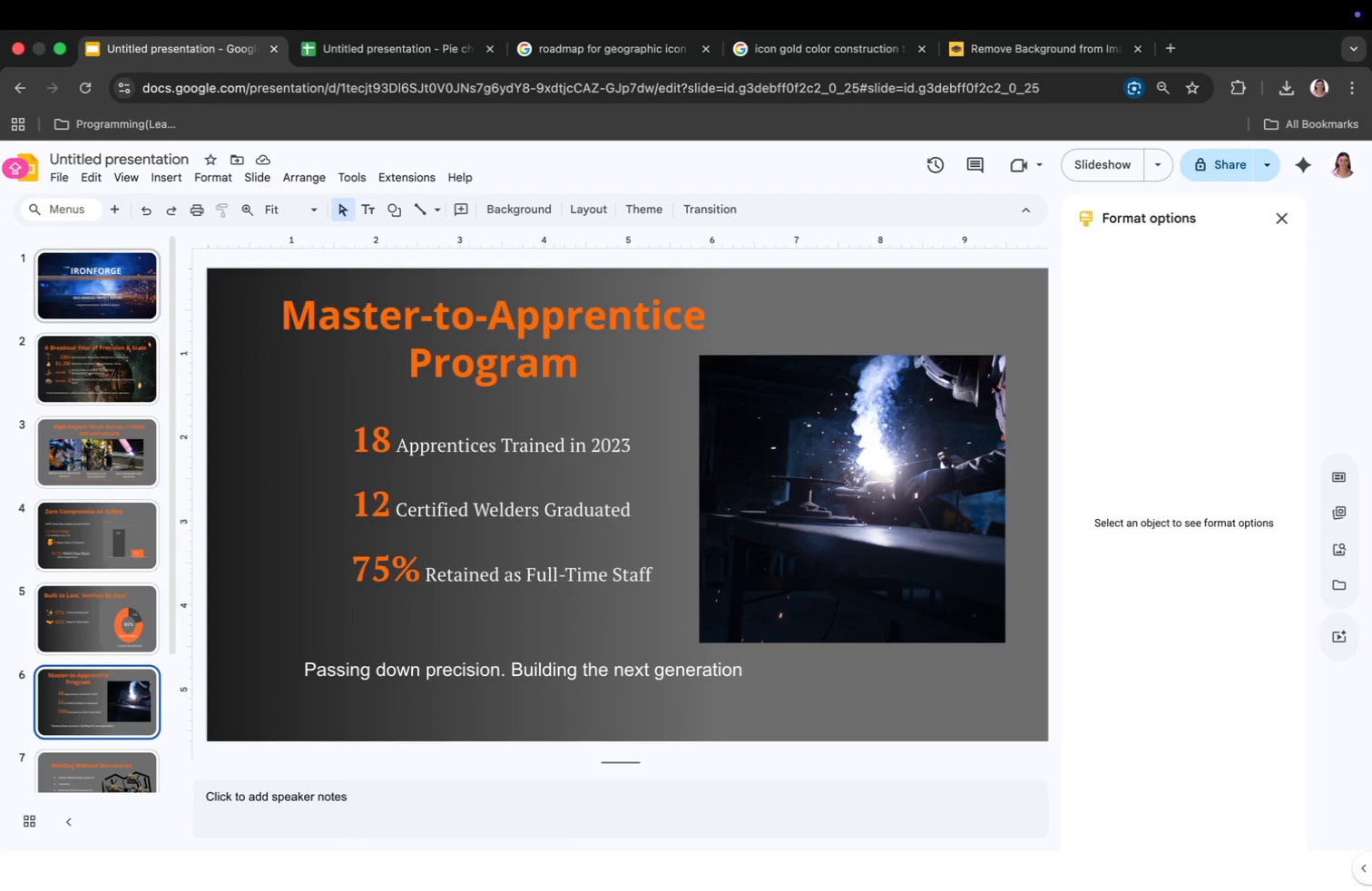 
key(ArrowDown)
 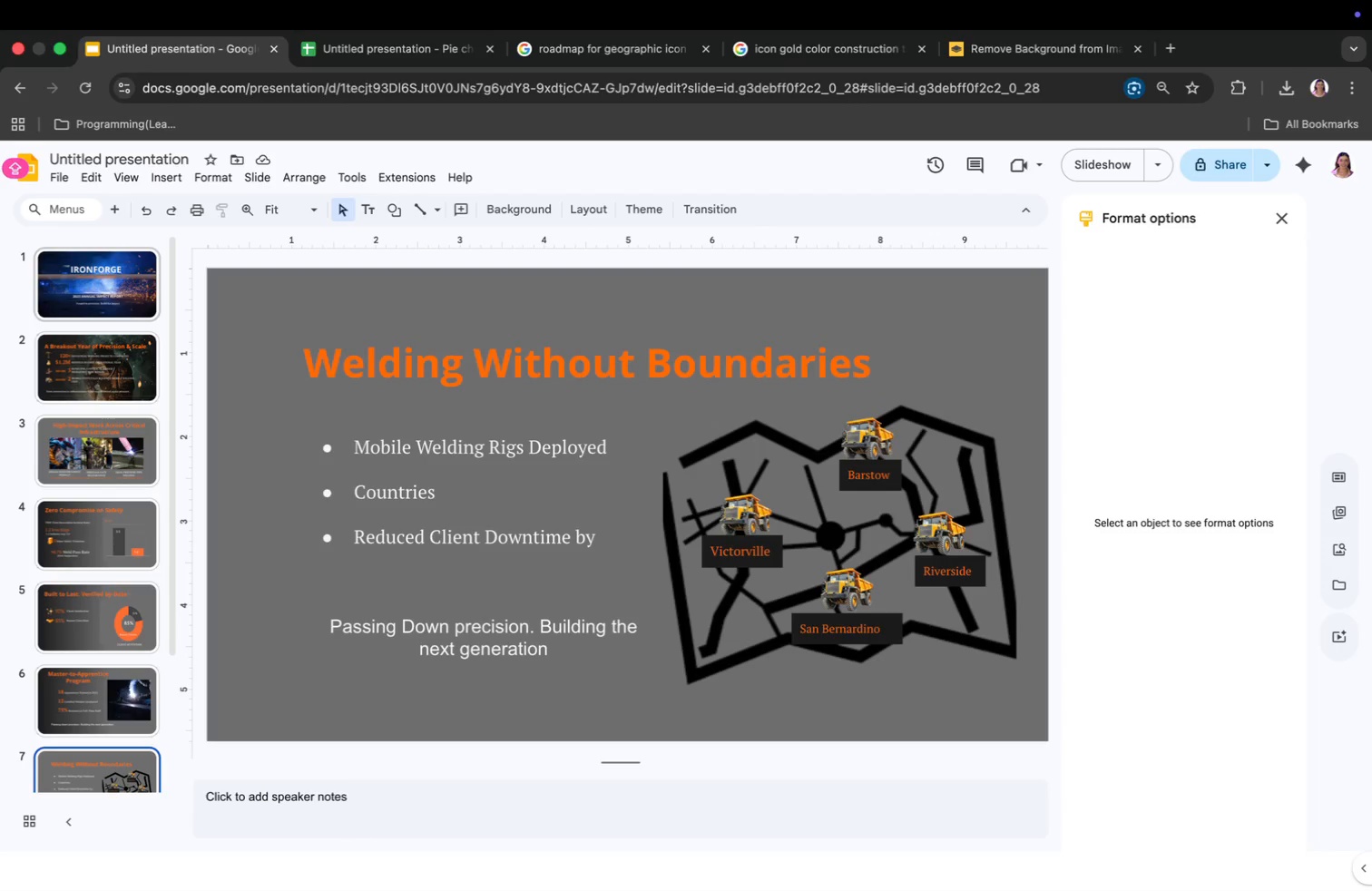 
key(ArrowDown)
 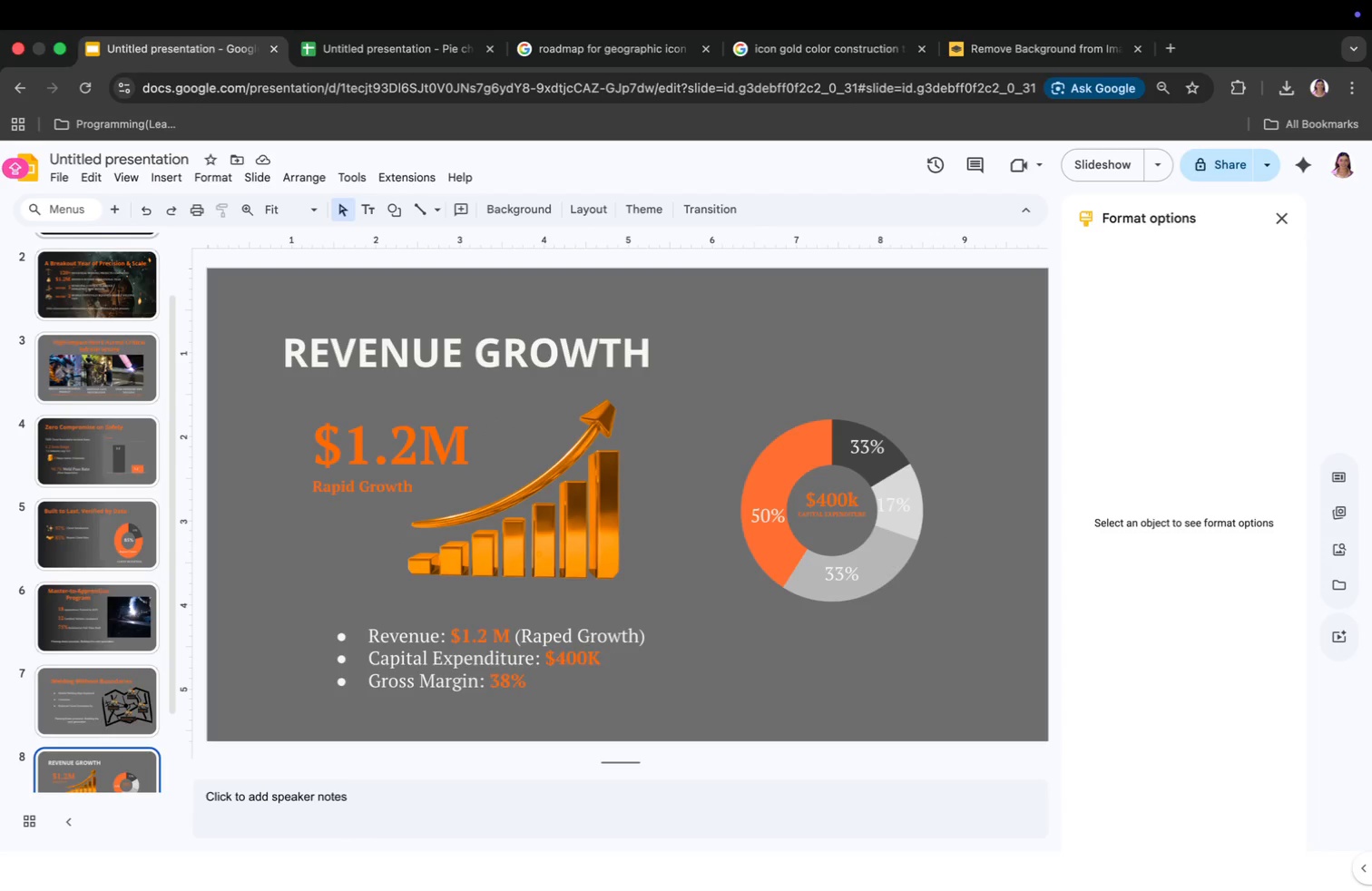 
key(ArrowDown)
 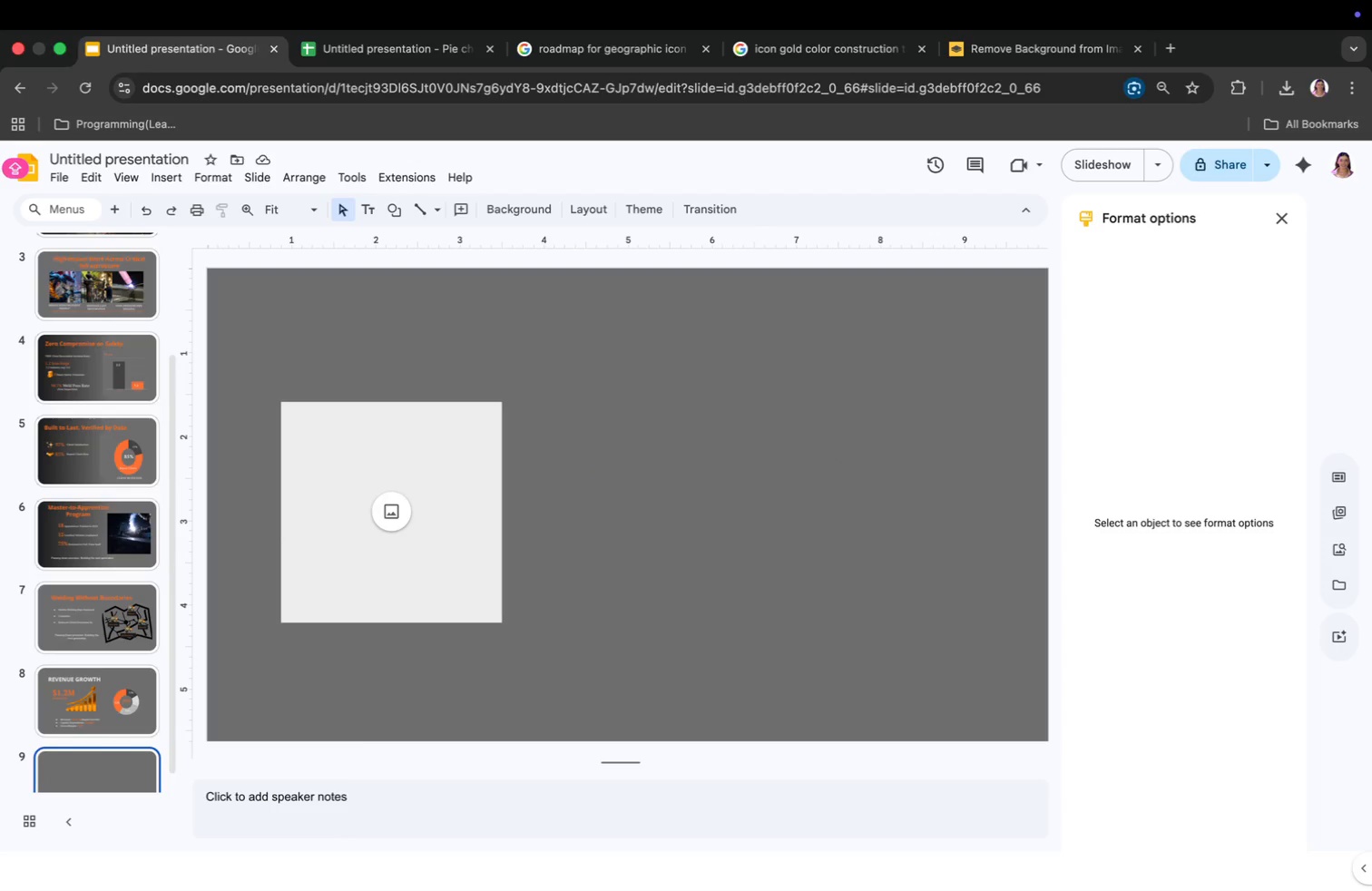 
key(ArrowDown)
 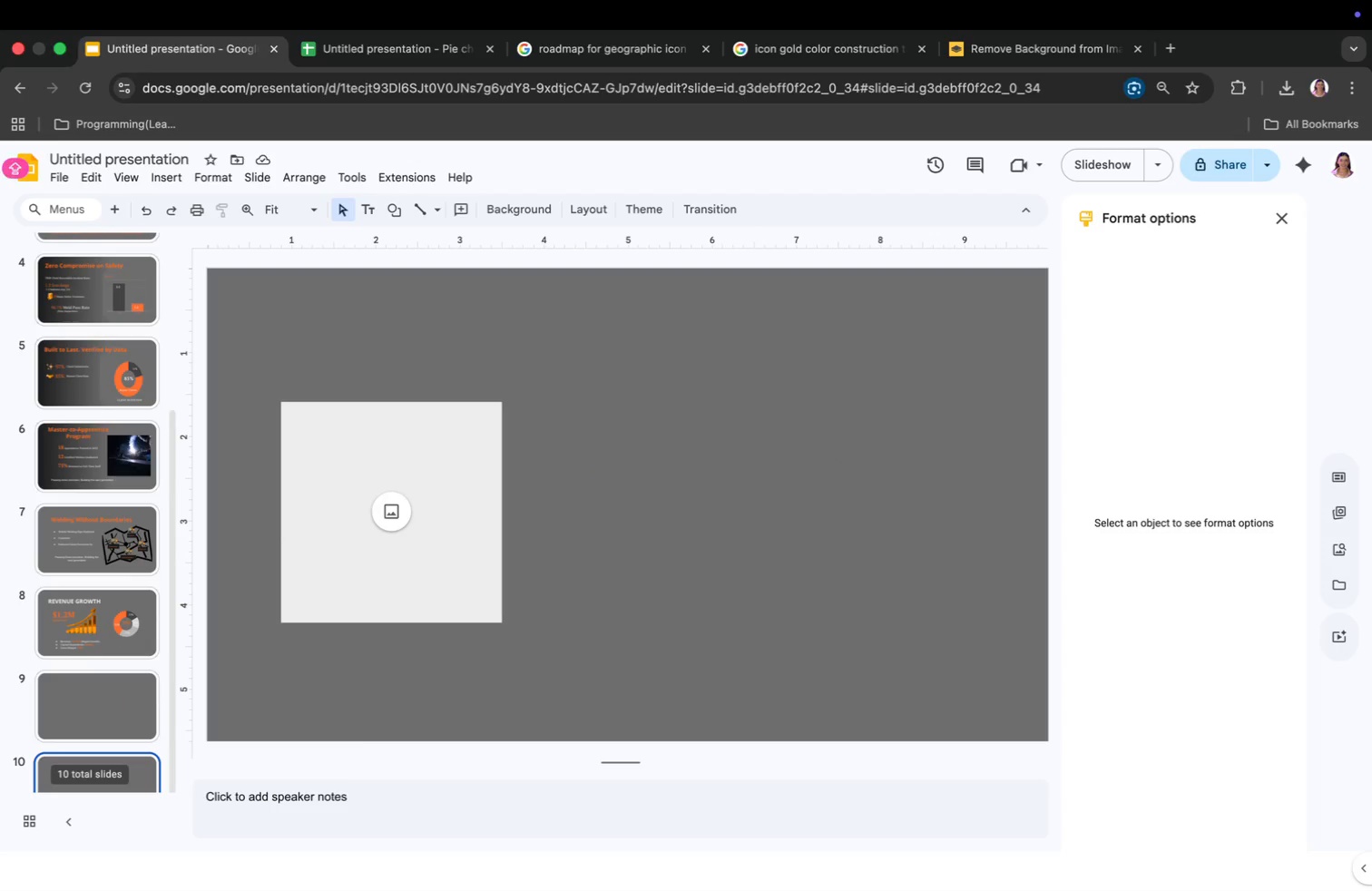 
key(ArrowDown)
 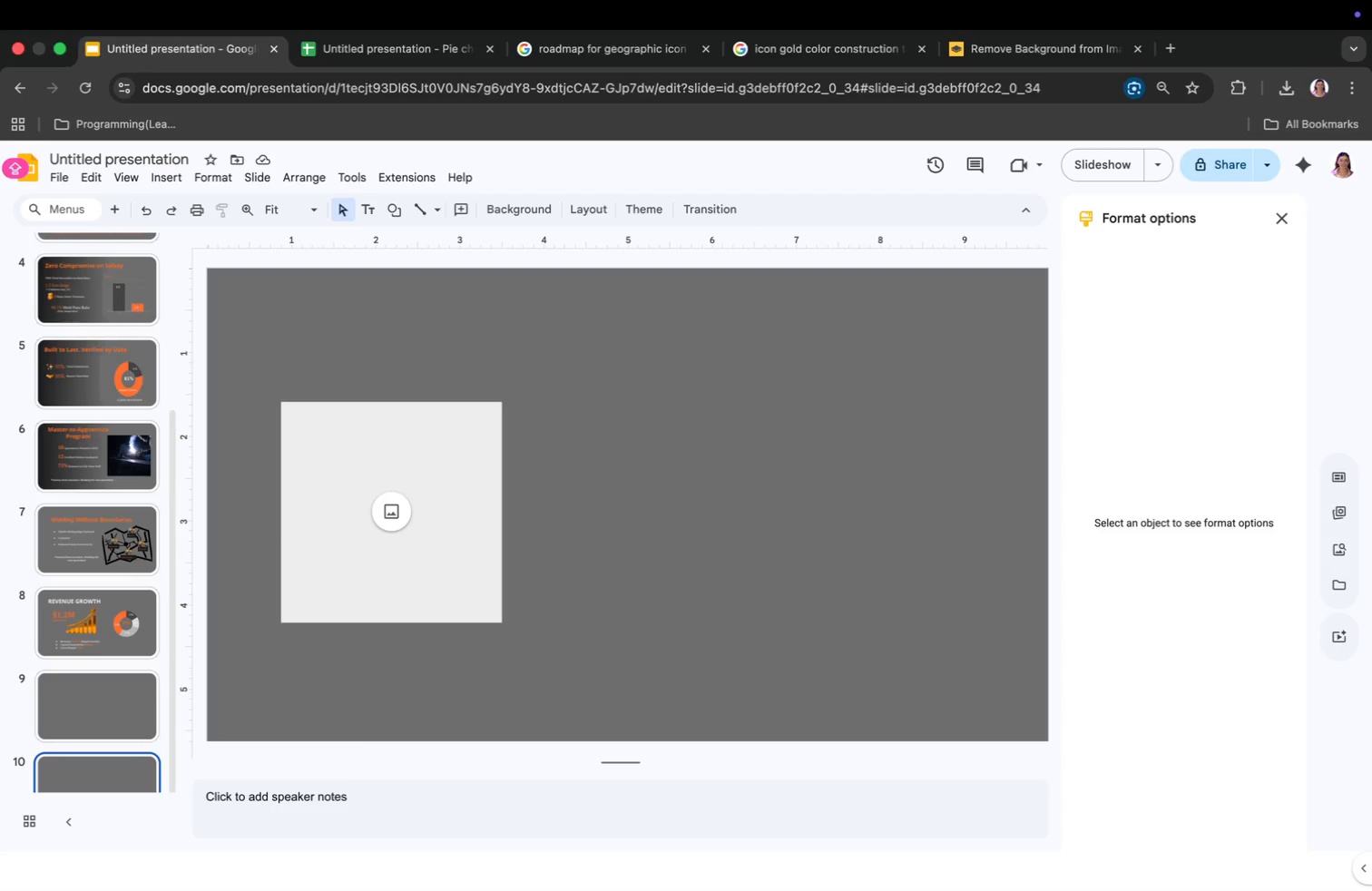 
key(ArrowUp)
 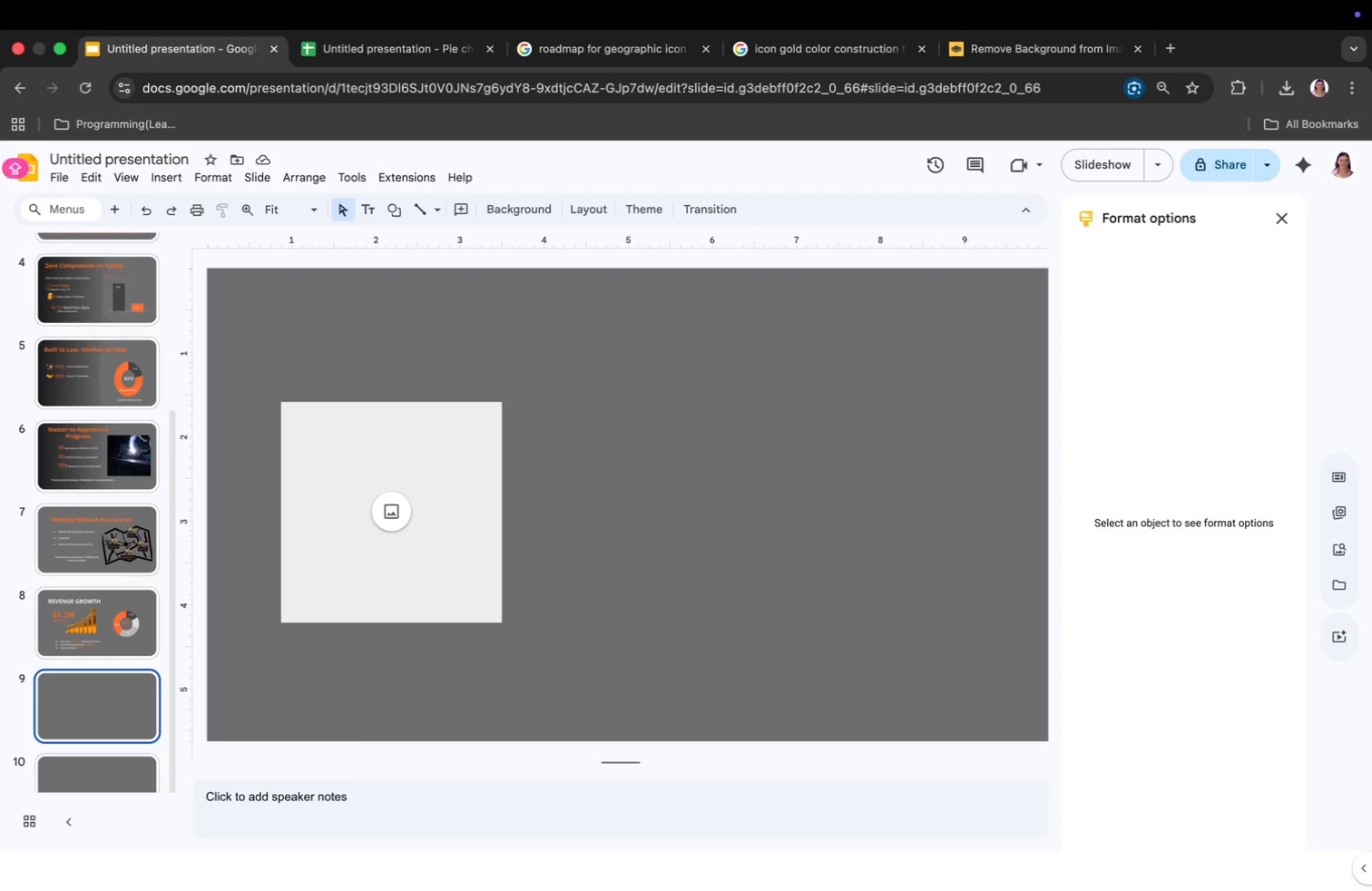 
key(ArrowUp)
 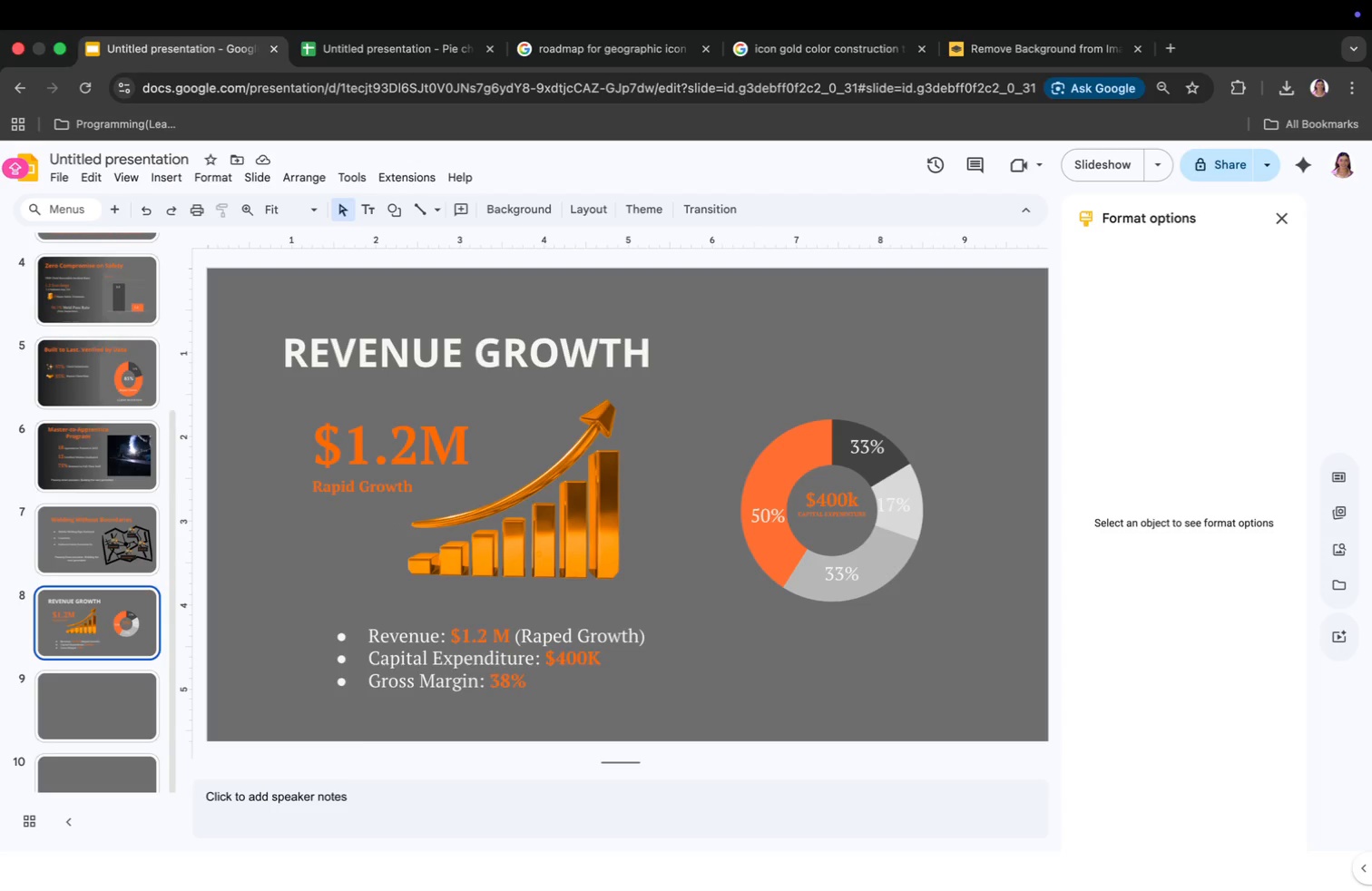 
wait(10.08)
 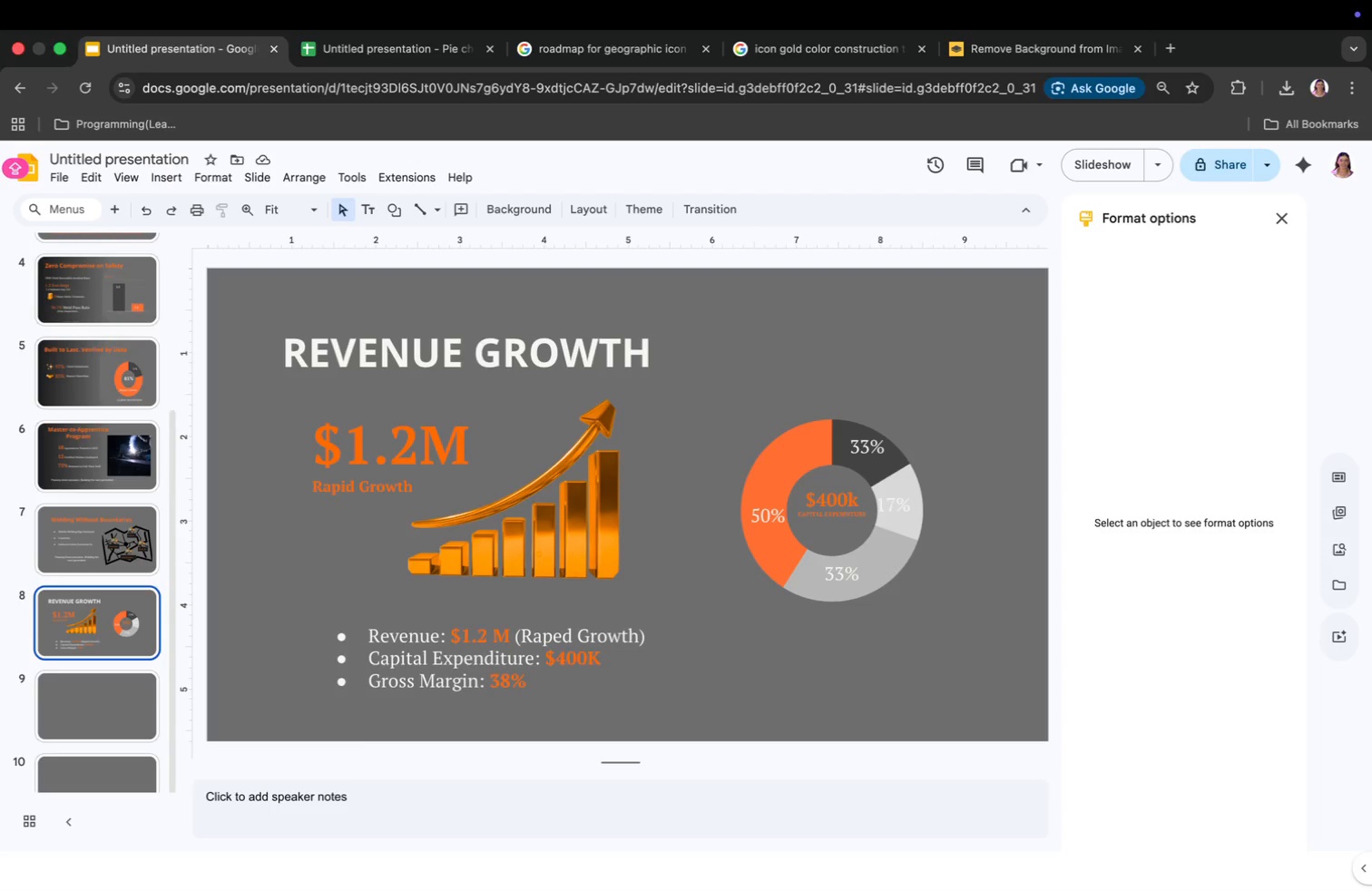 
left_click([414, 504])
 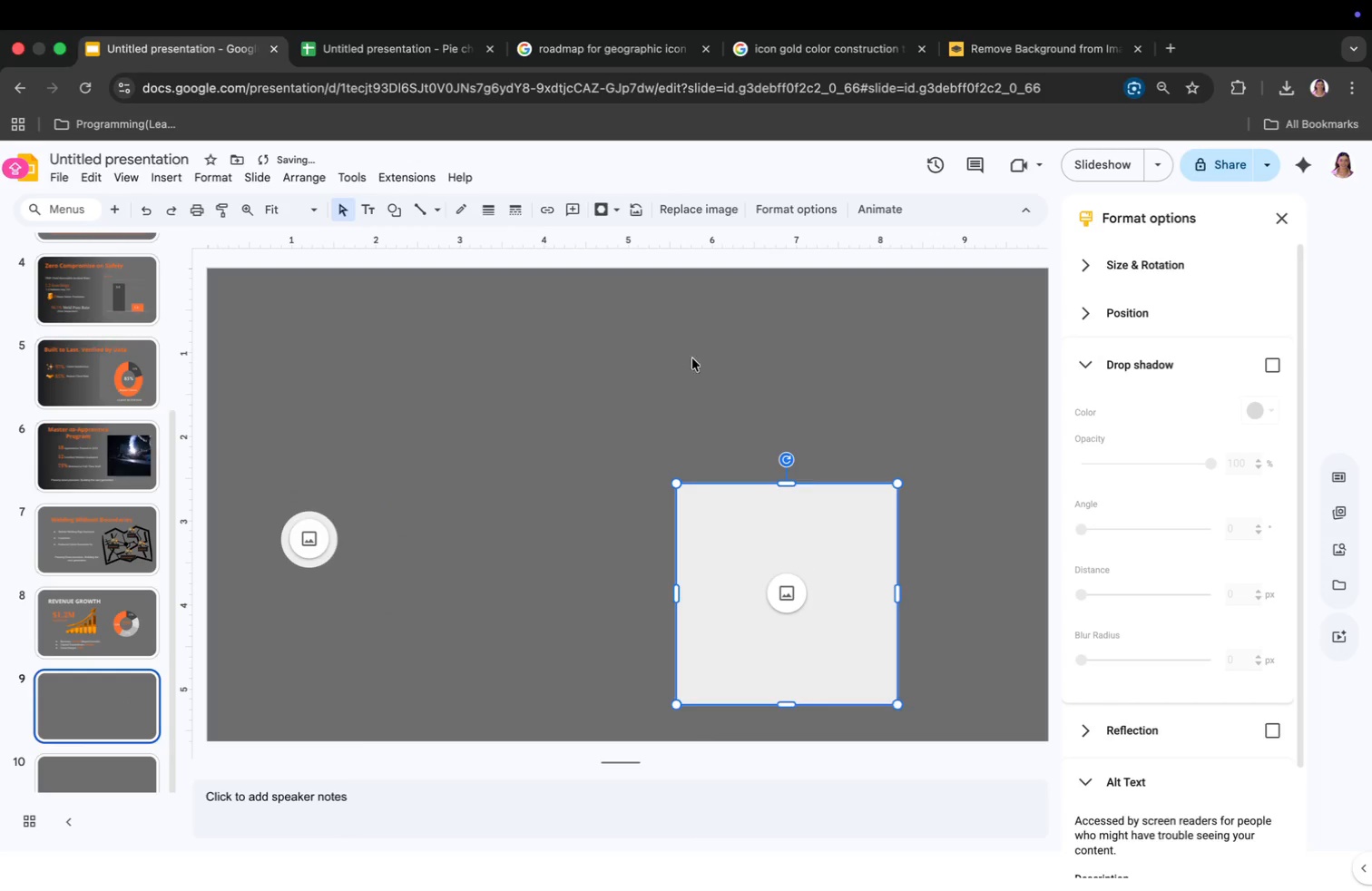 
left_click_drag(start_coordinate=[412, 479], to_coordinate=[807, 561])
 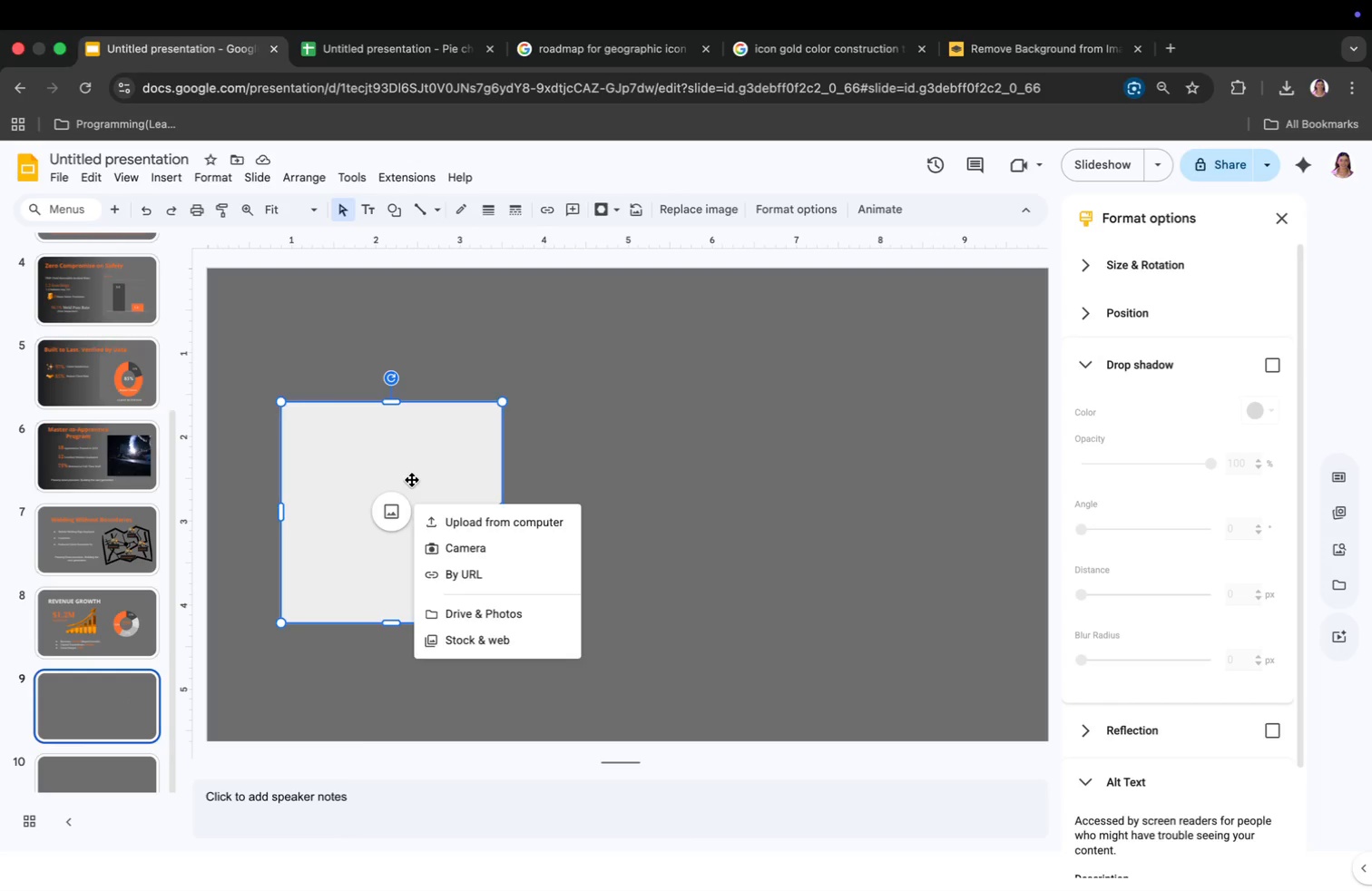 
left_click([172, 179])
 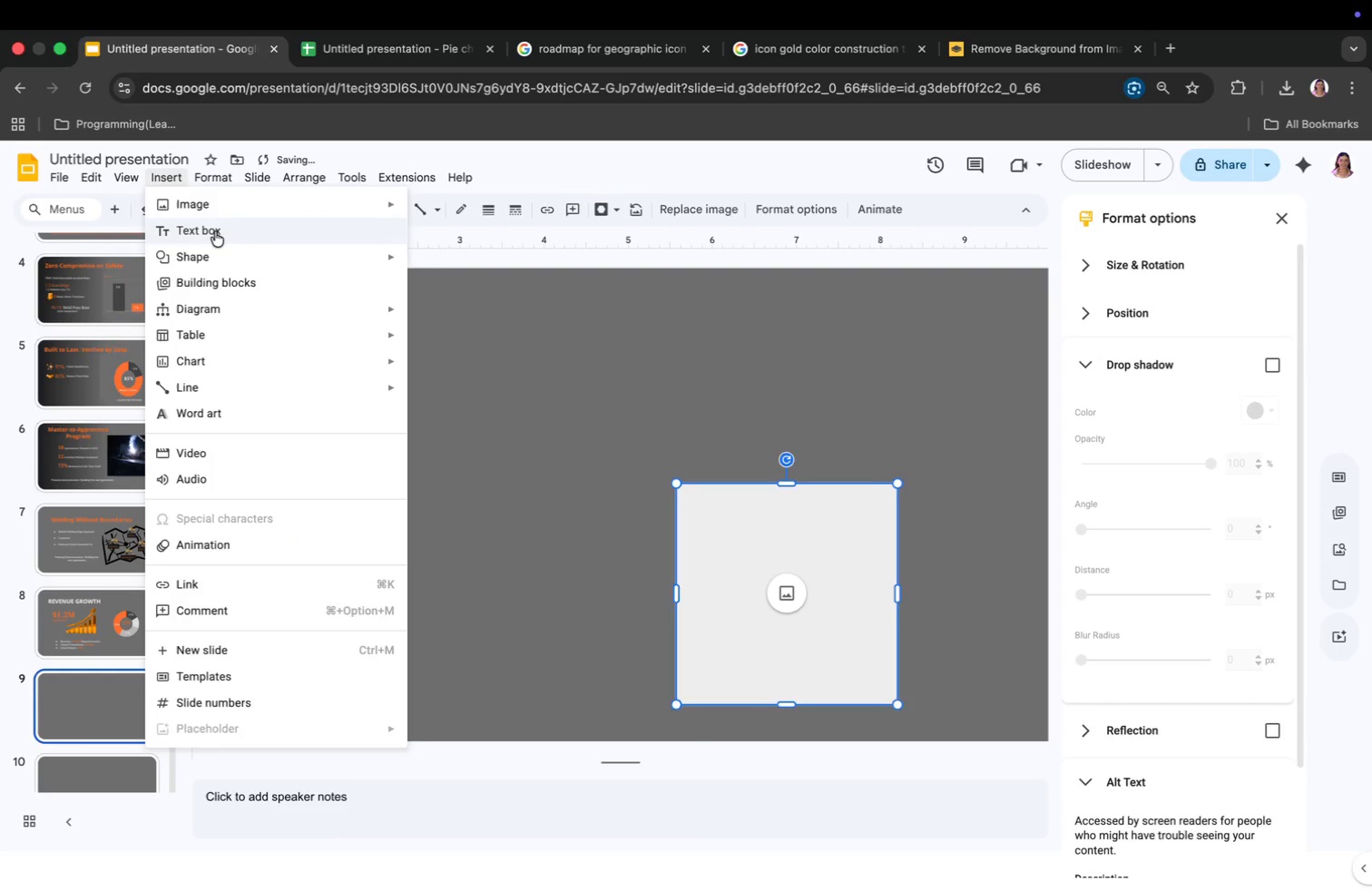 
double_click([407, 346])
 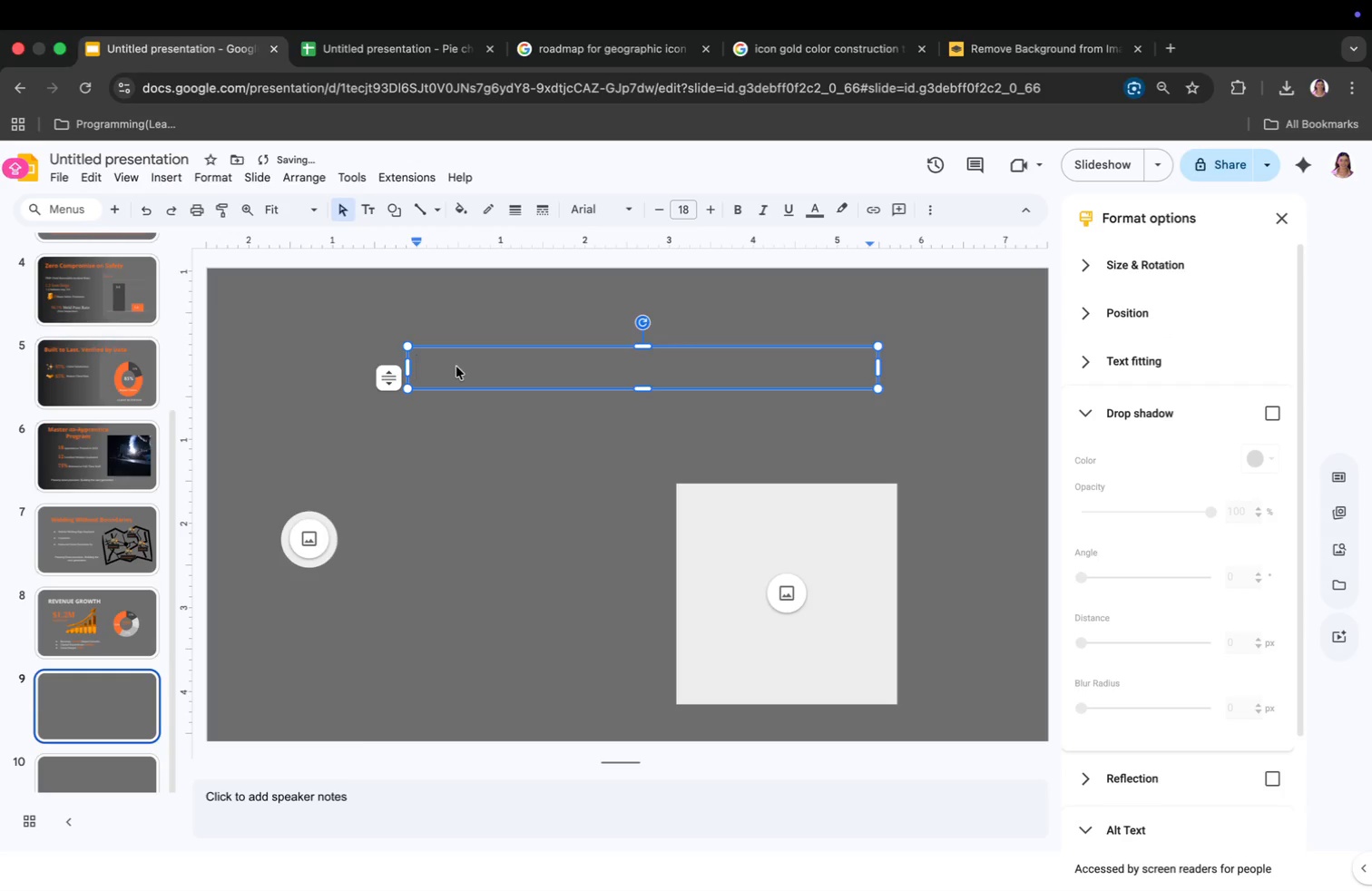 
key(Meta+CommandLeft)
 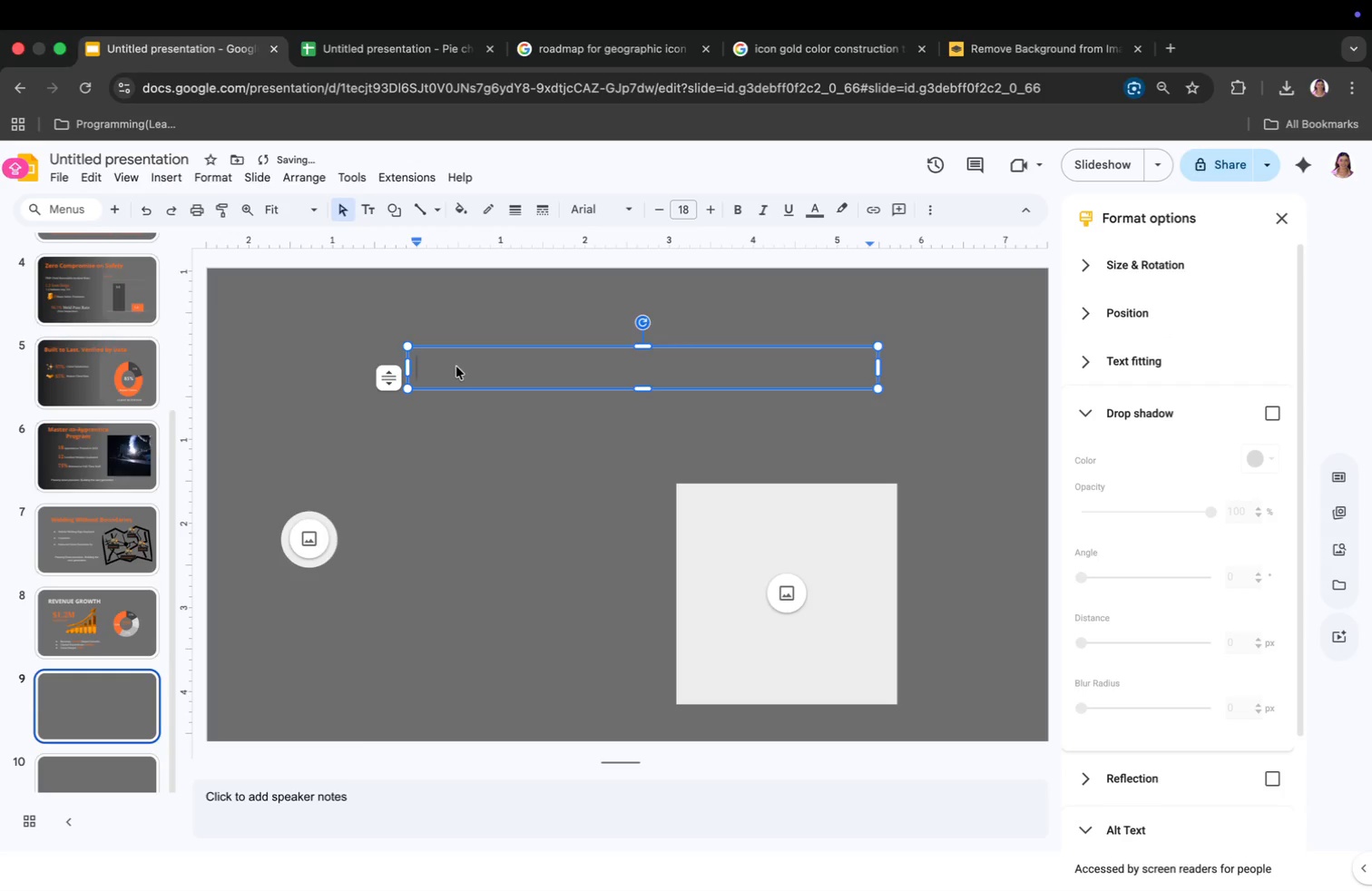 
key(Meta+A)
 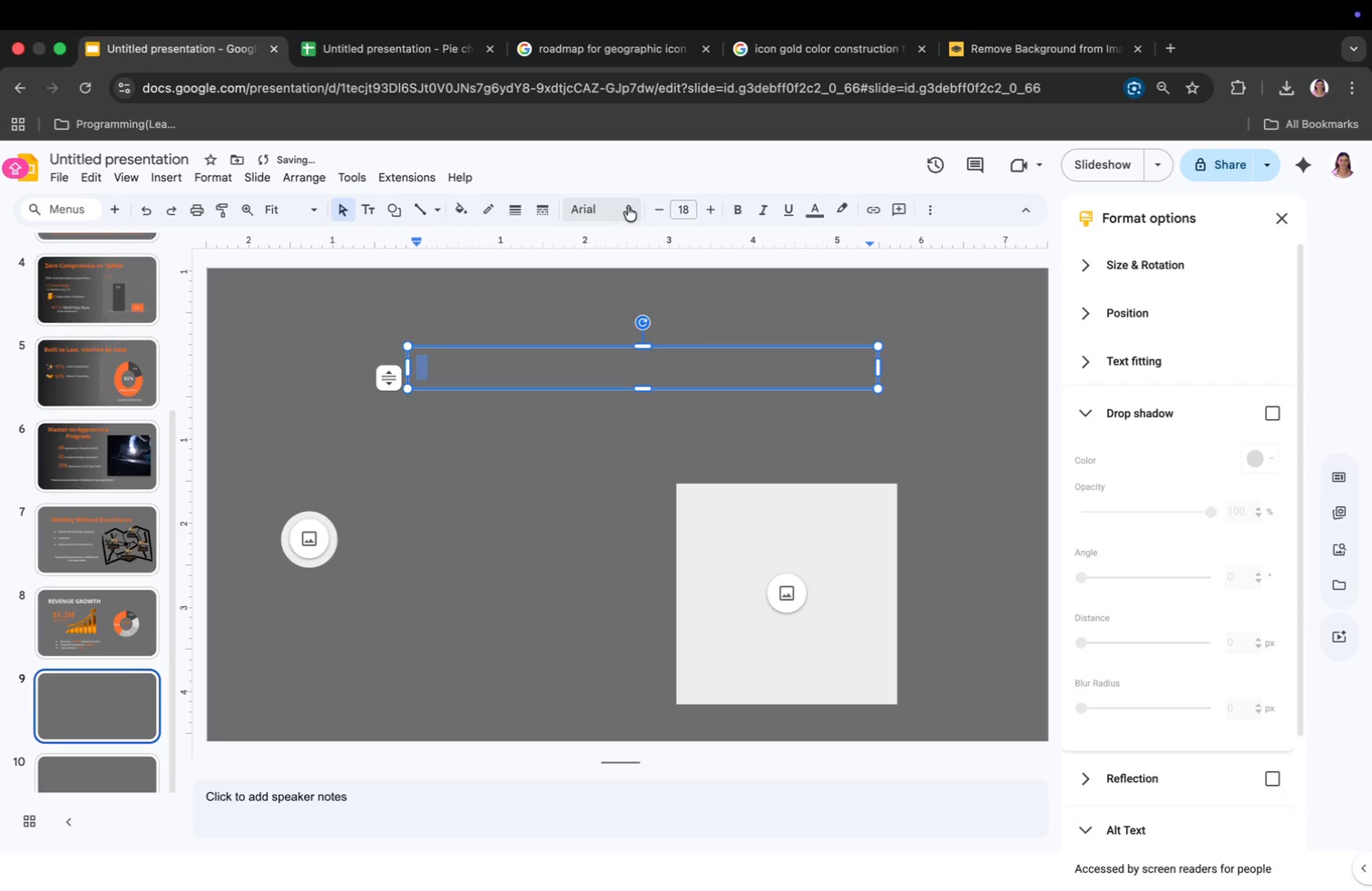 
left_click([613, 205])
 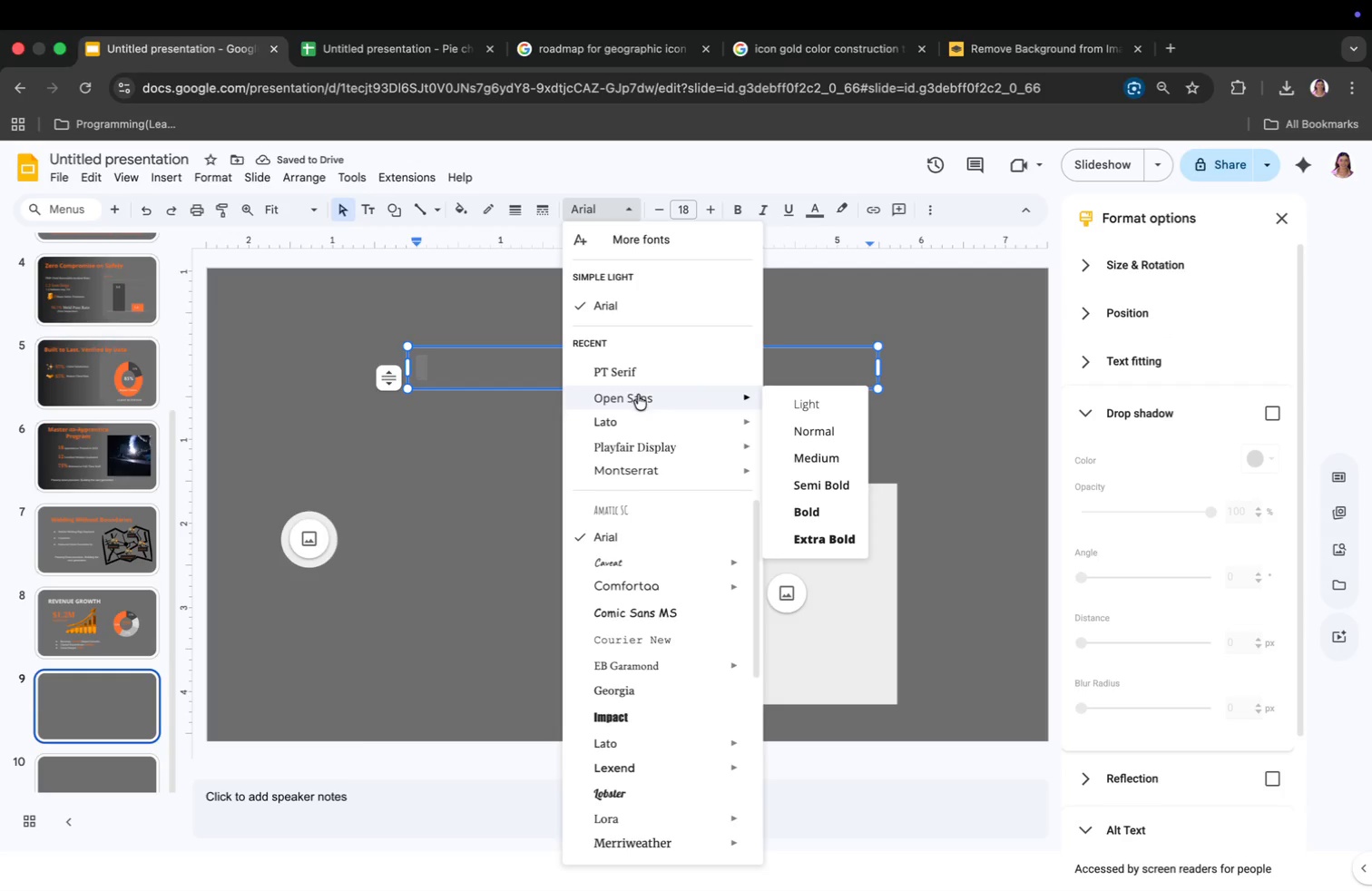 
left_click([638, 395])
 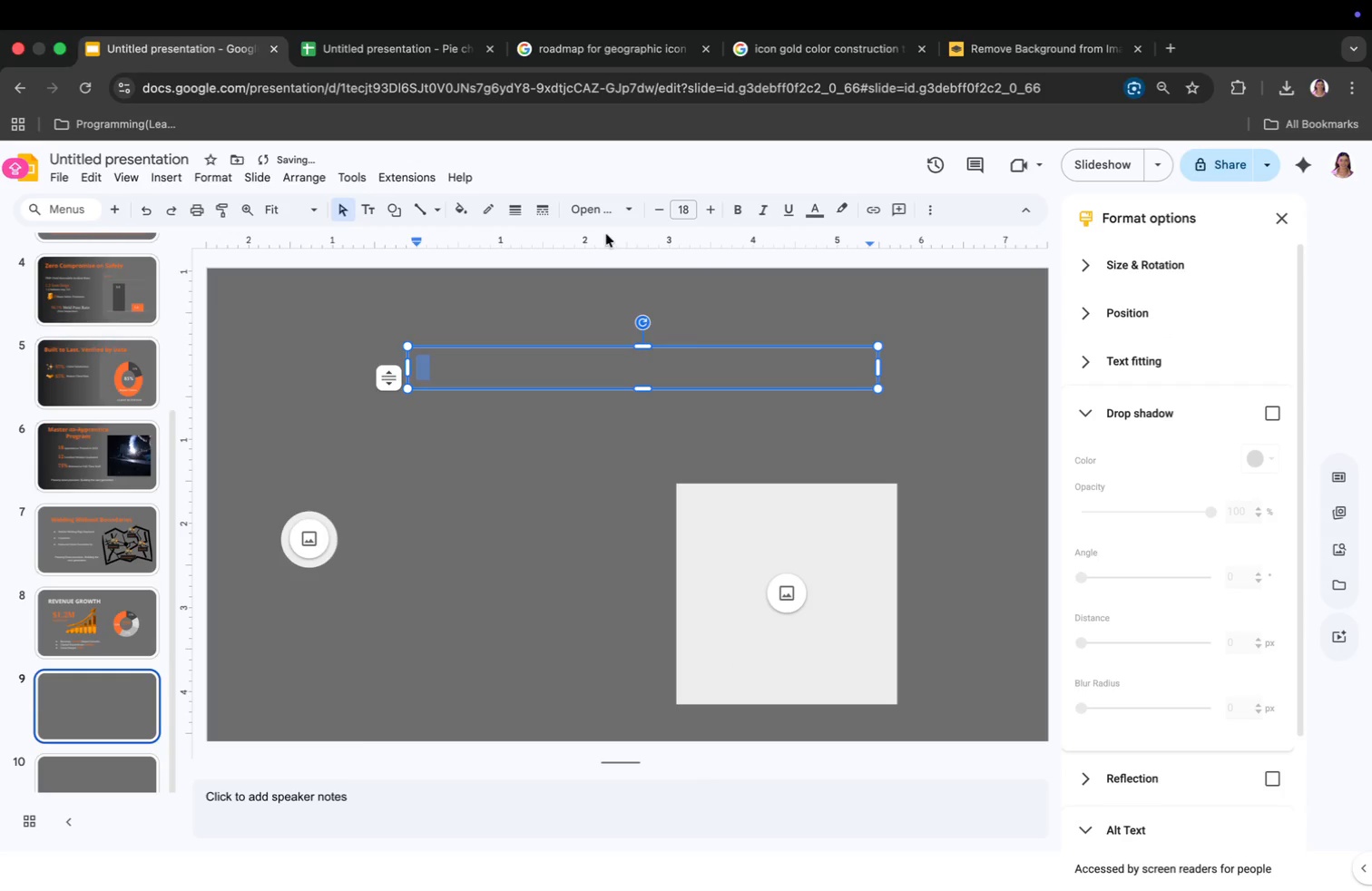 
left_click([599, 213])
 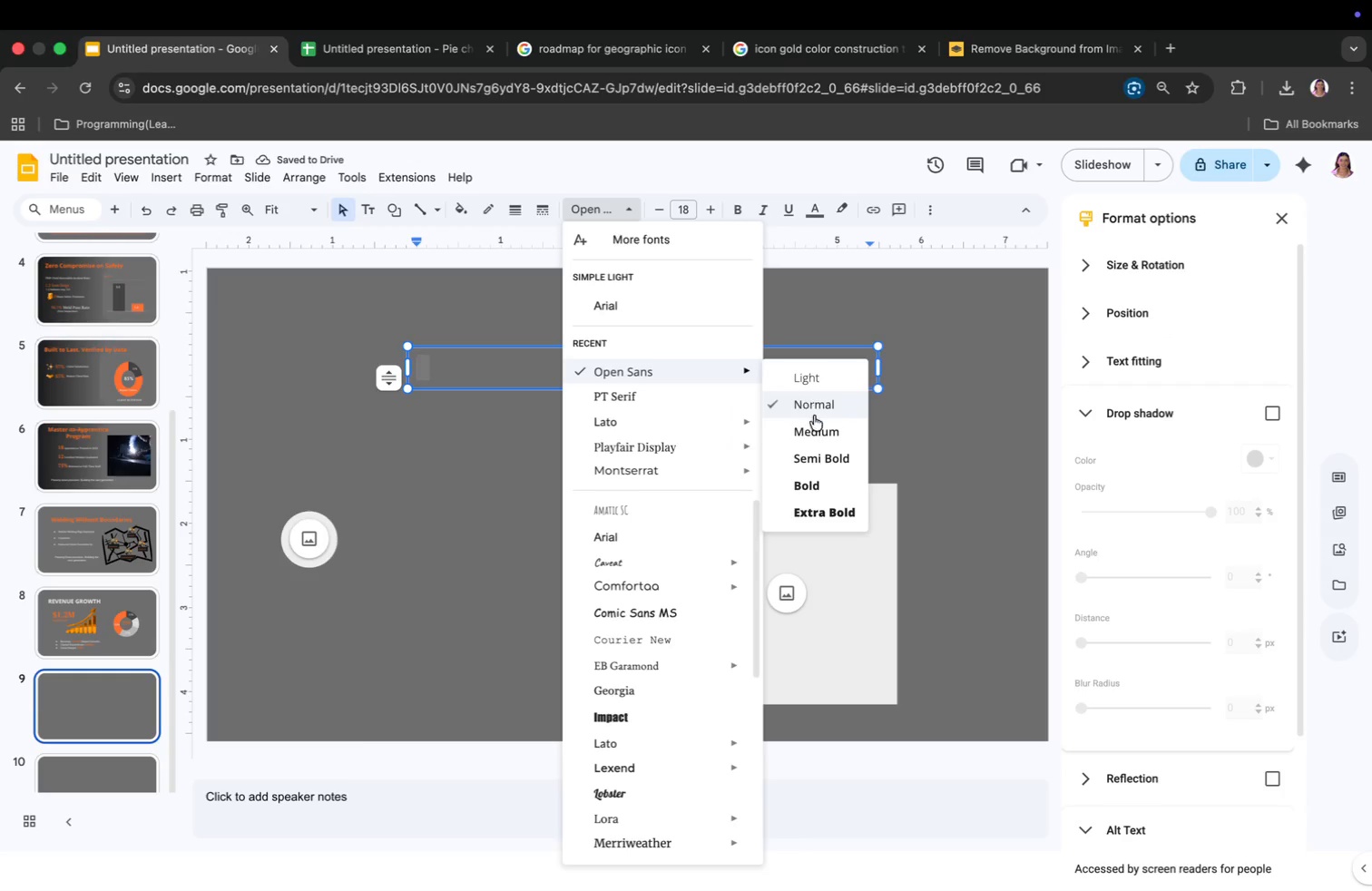 
left_click([818, 476])
 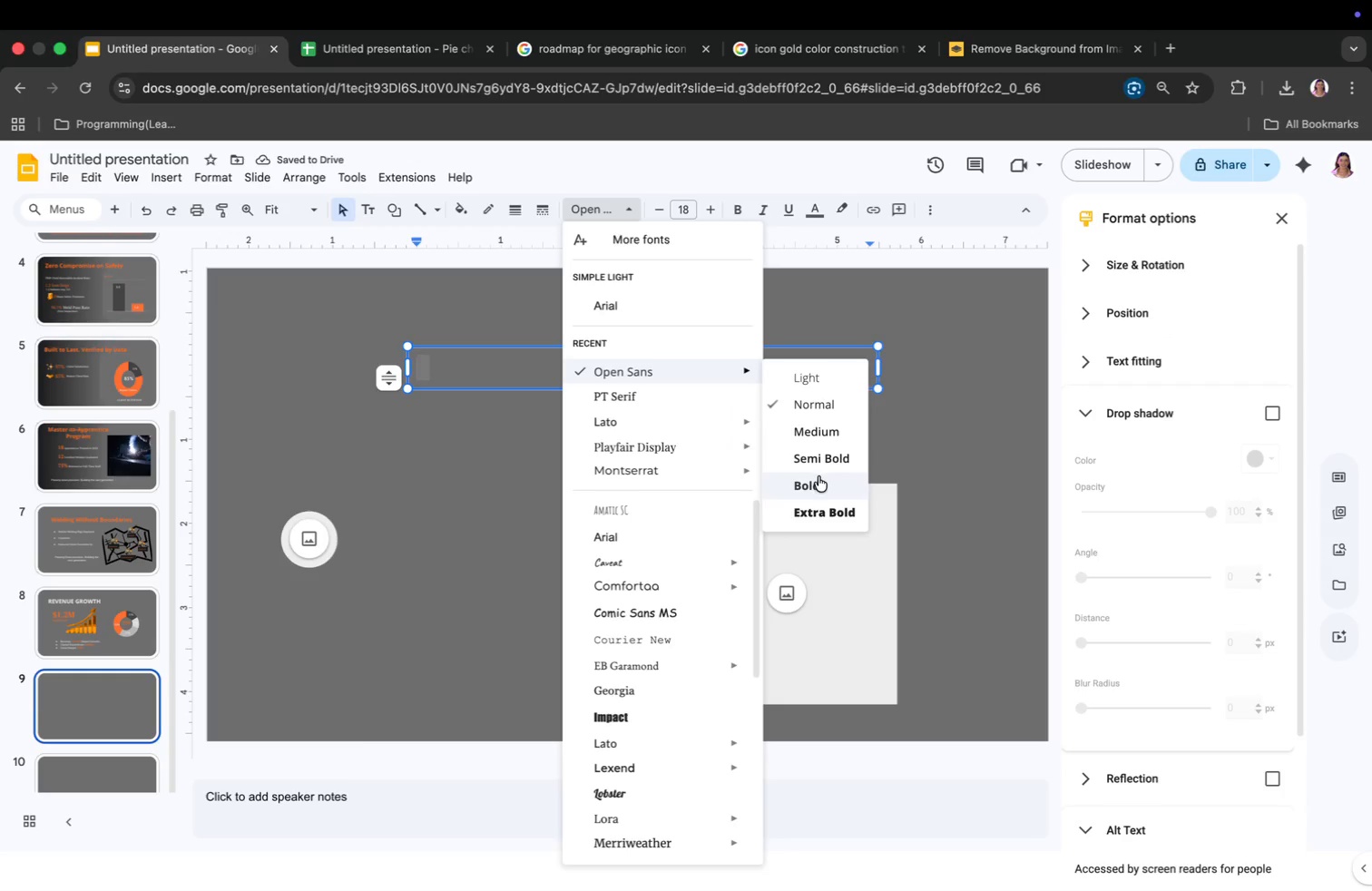 
left_click([691, 211])
 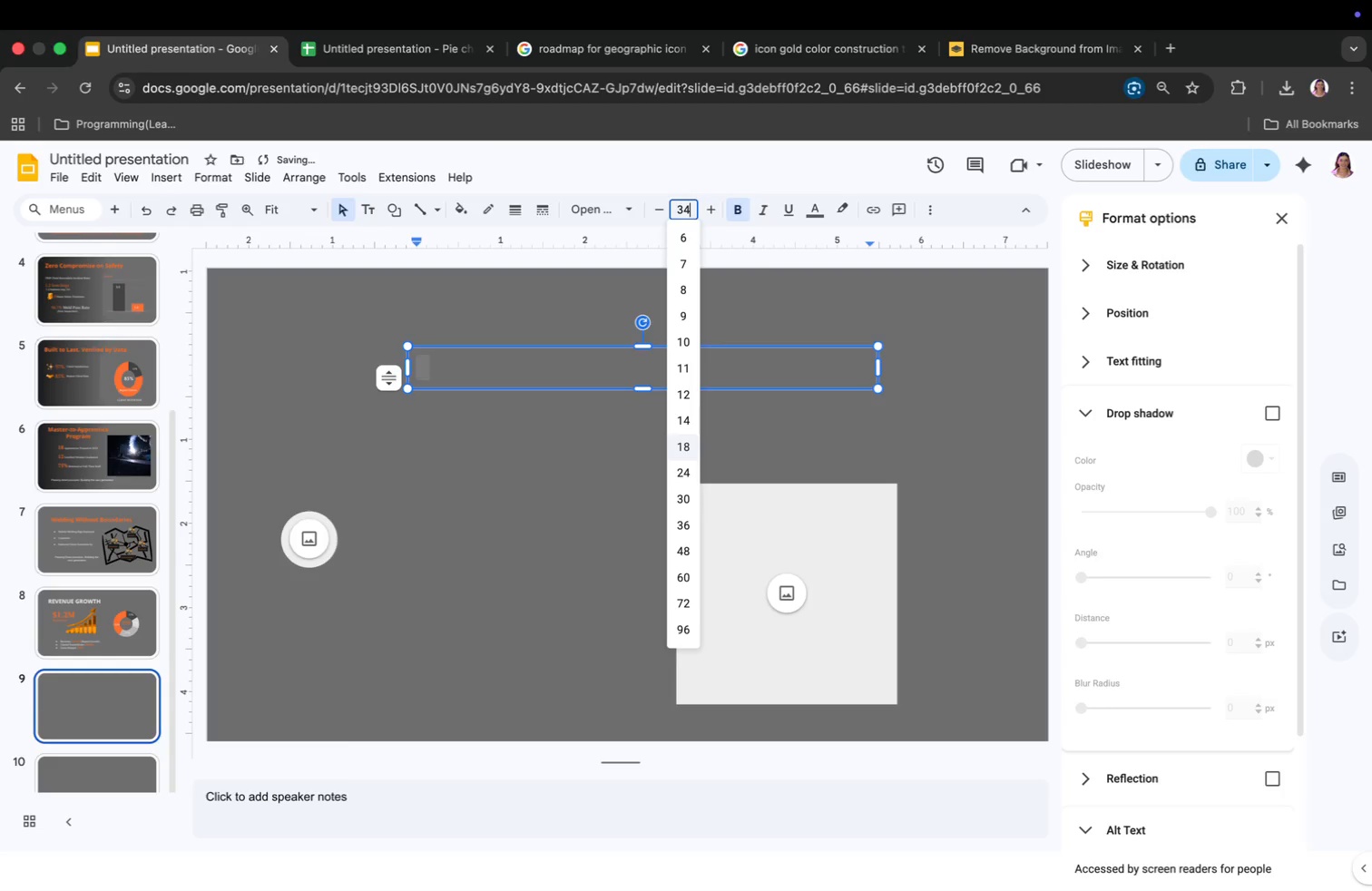 
type(34)
 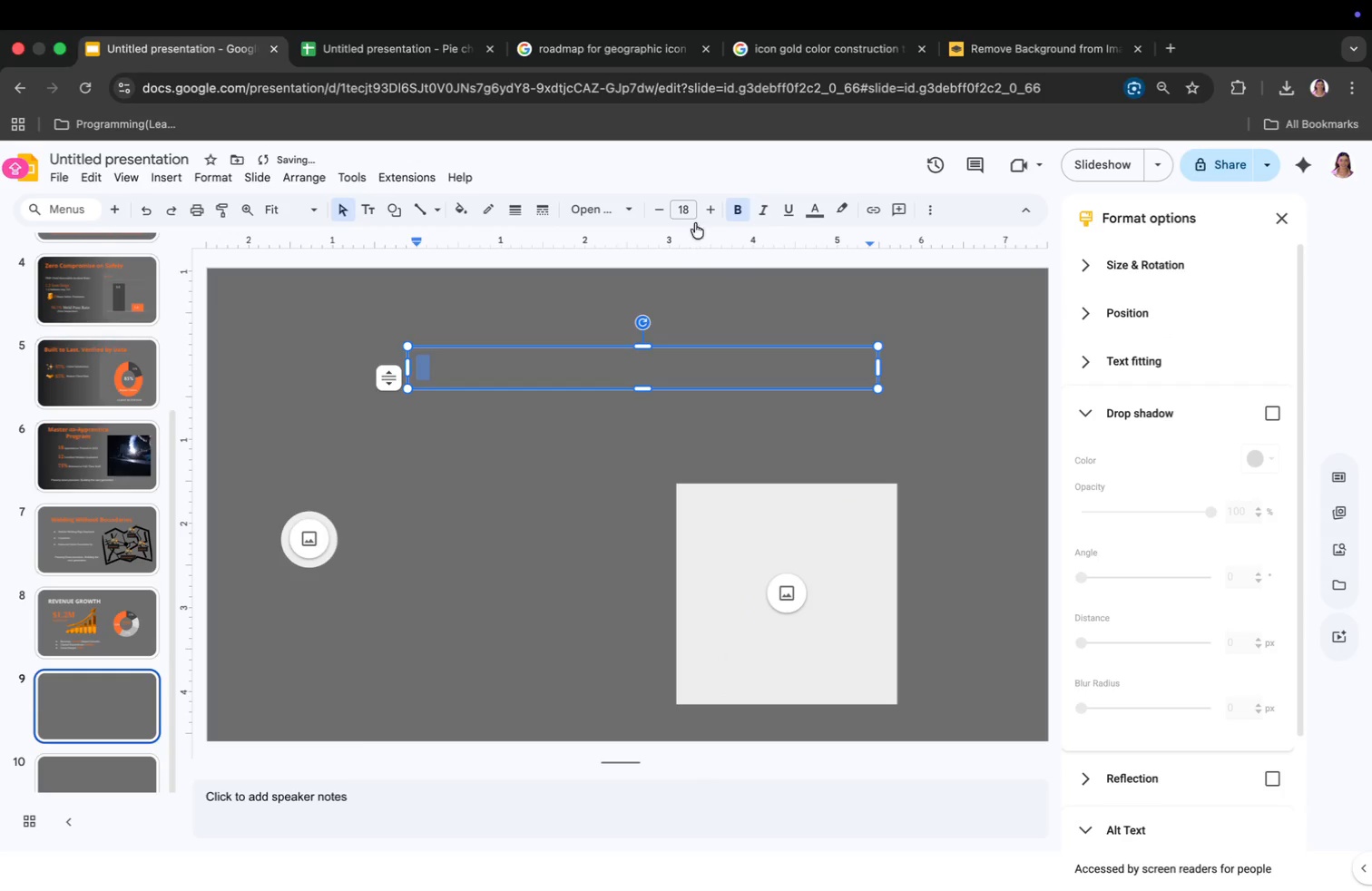 
key(Enter)
 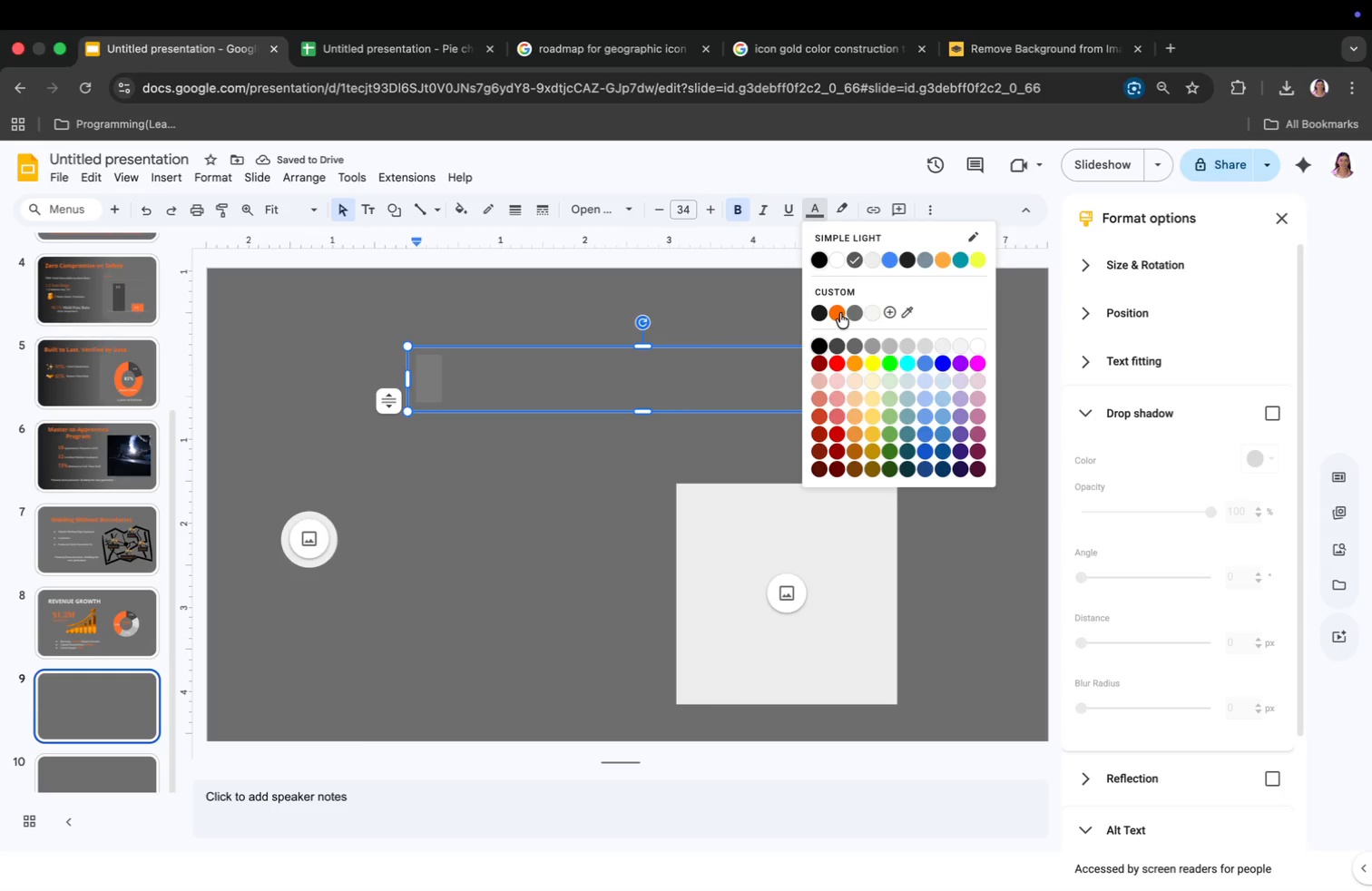 
left_click([838, 310])
 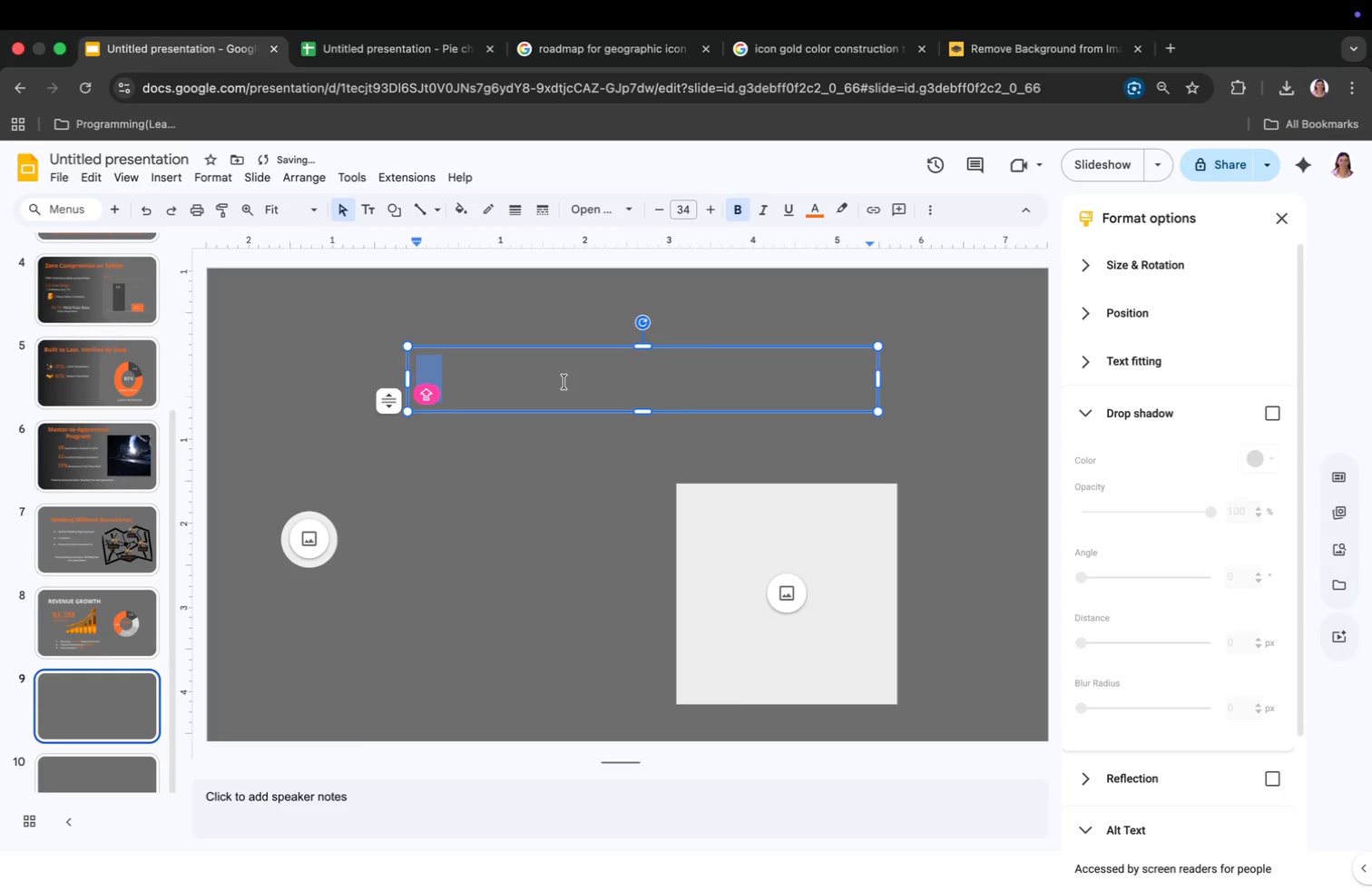 
left_click([544, 383])
 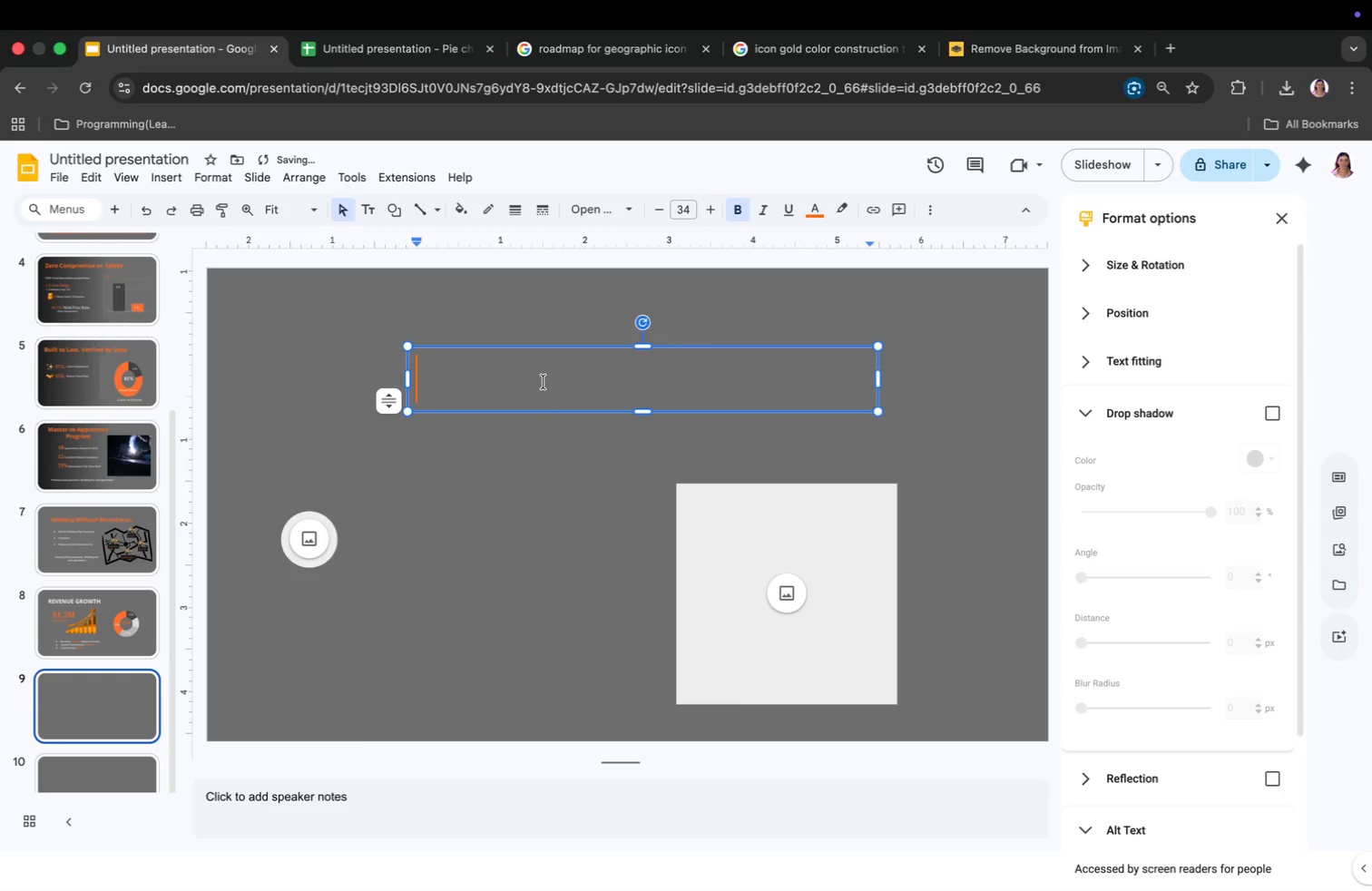 
type(Precision Powered by Adc)
key(Backspace)
type(vanced Tools)
 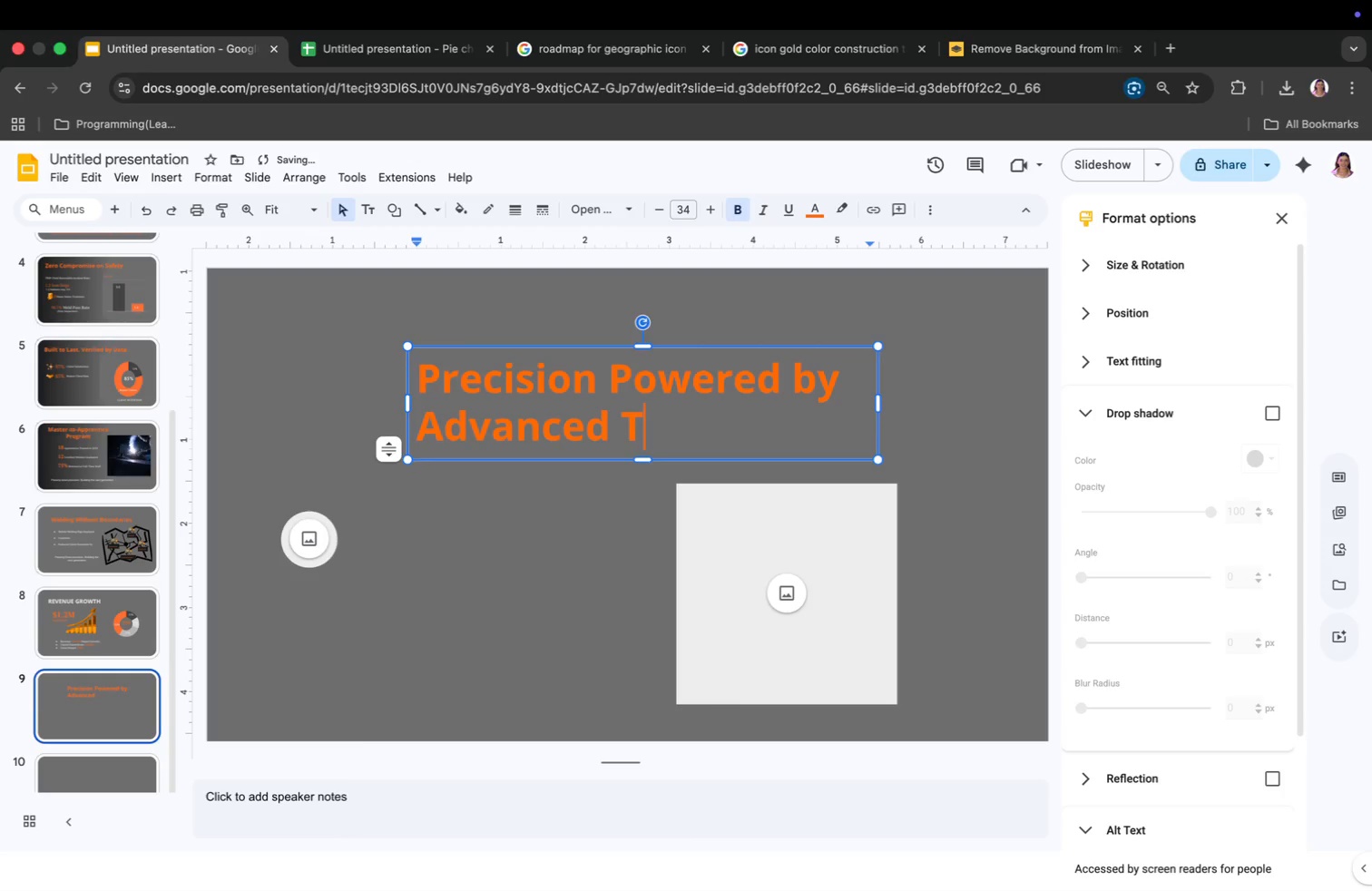 
key(Meta+Tab)